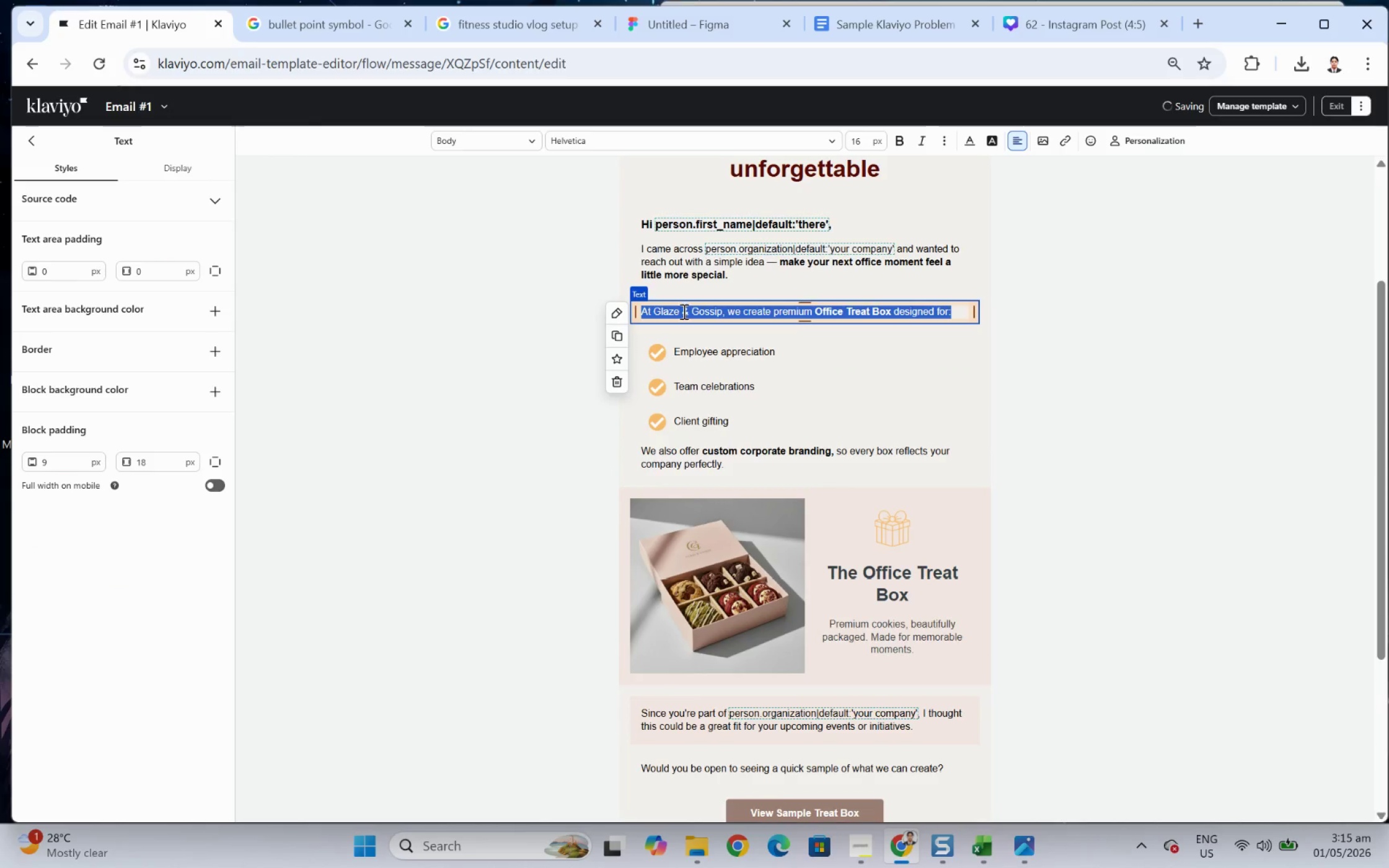 
left_click([682, 312])
 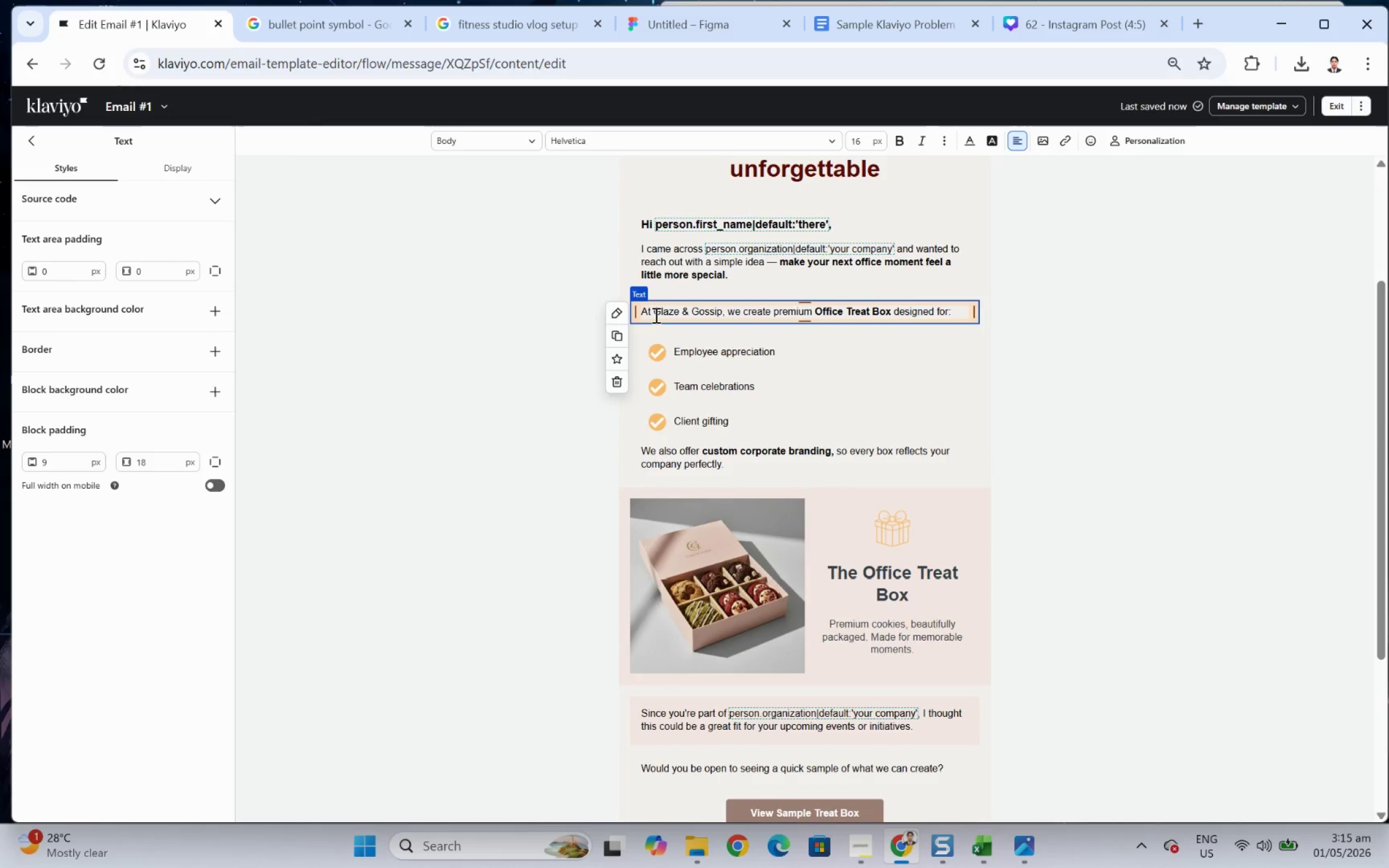 
left_click_drag(start_coordinate=[655, 315], to_coordinate=[721, 315])
 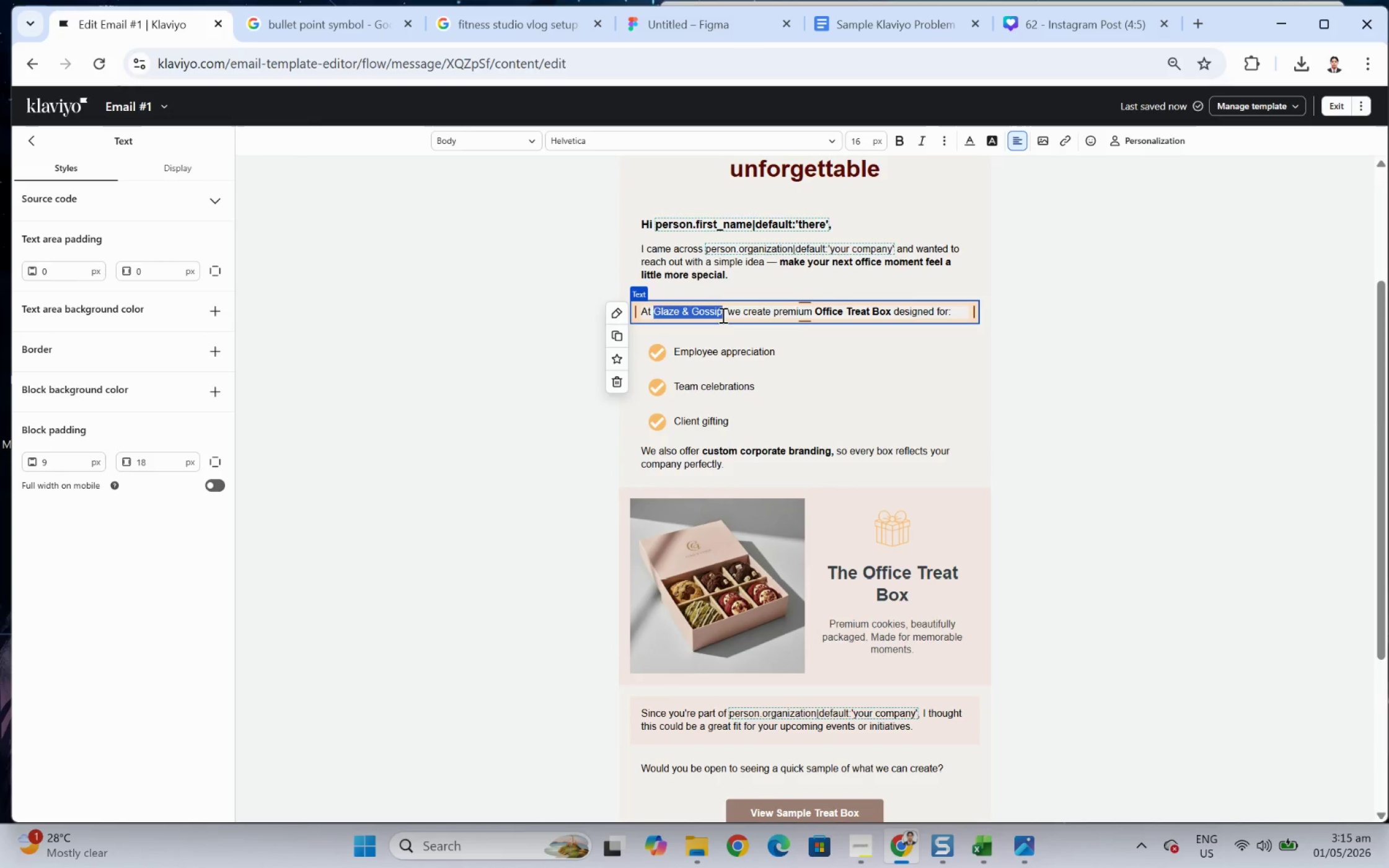 
key(Control+B)
 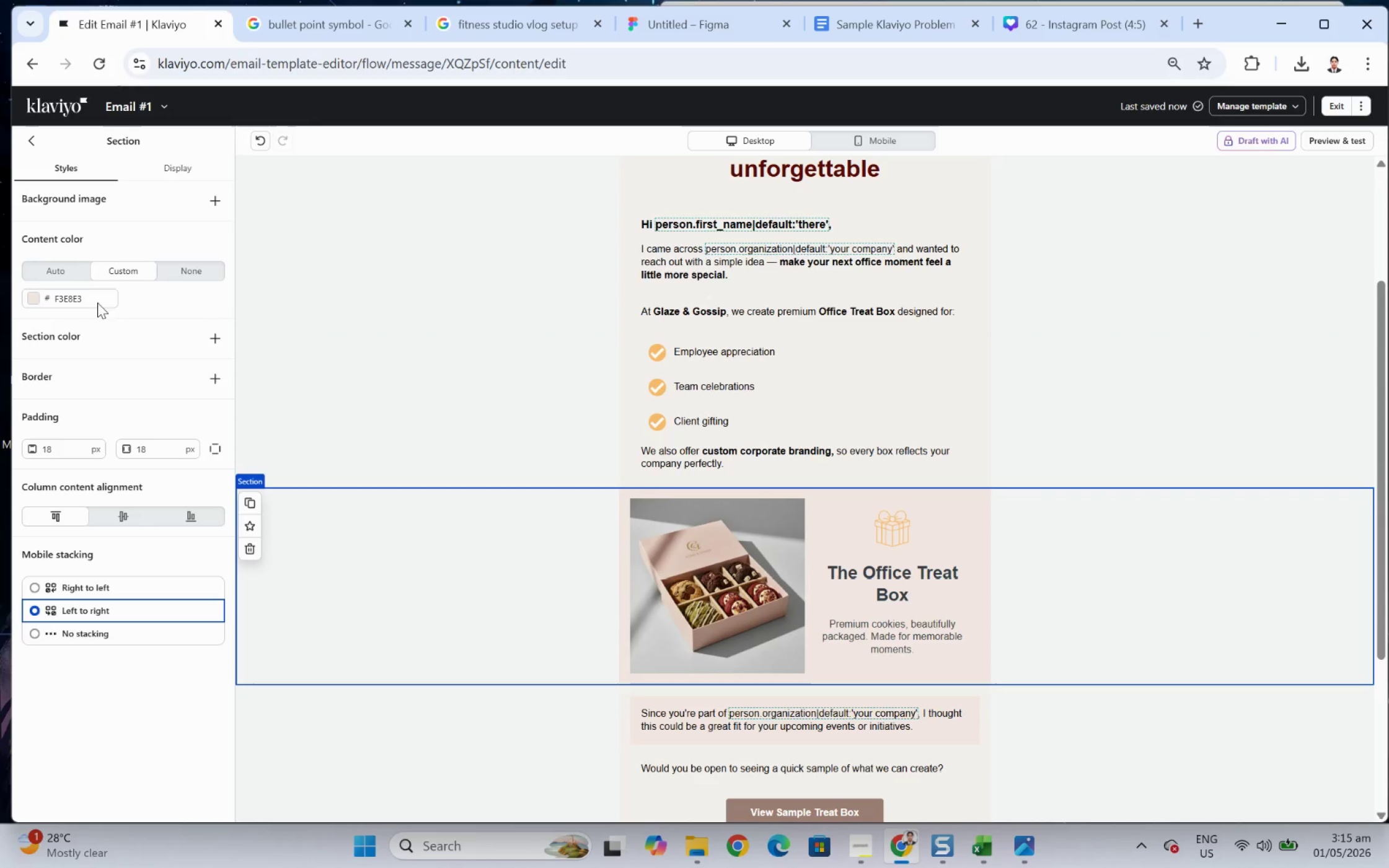 
wait(7.5)
 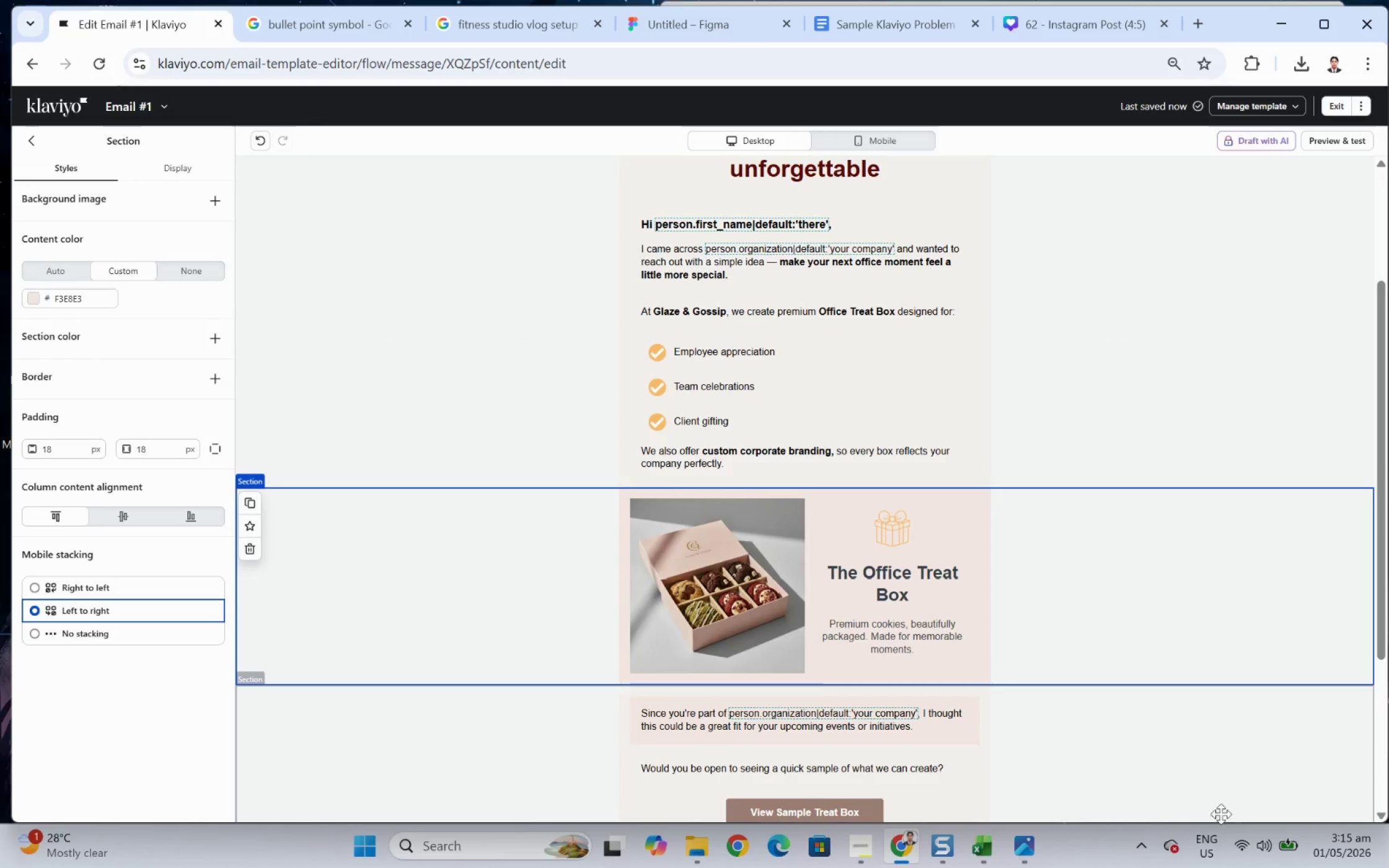 
left_click_drag(start_coordinate=[200, 410], to_coordinate=[769, 453])
 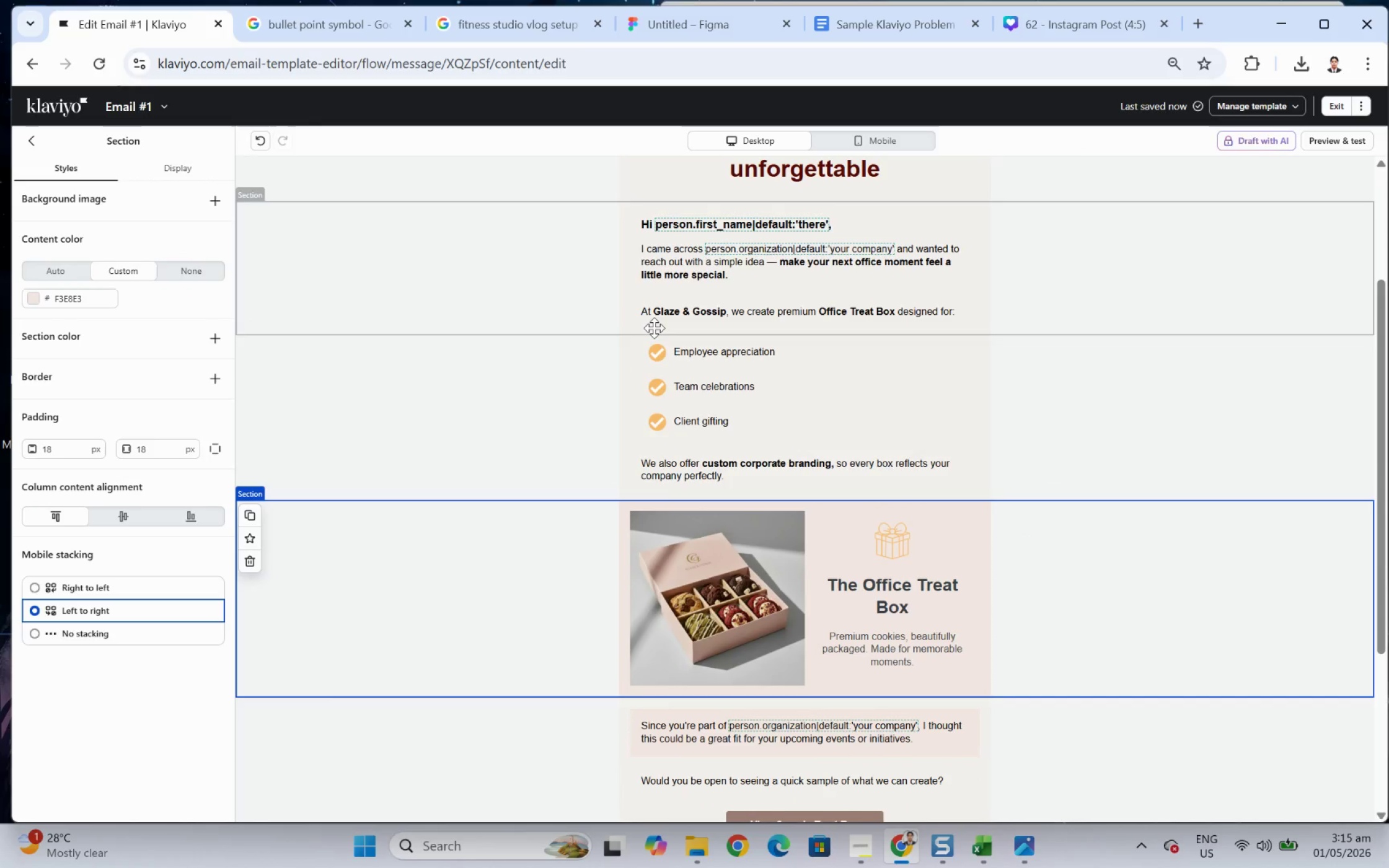 
left_click([549, 305])
 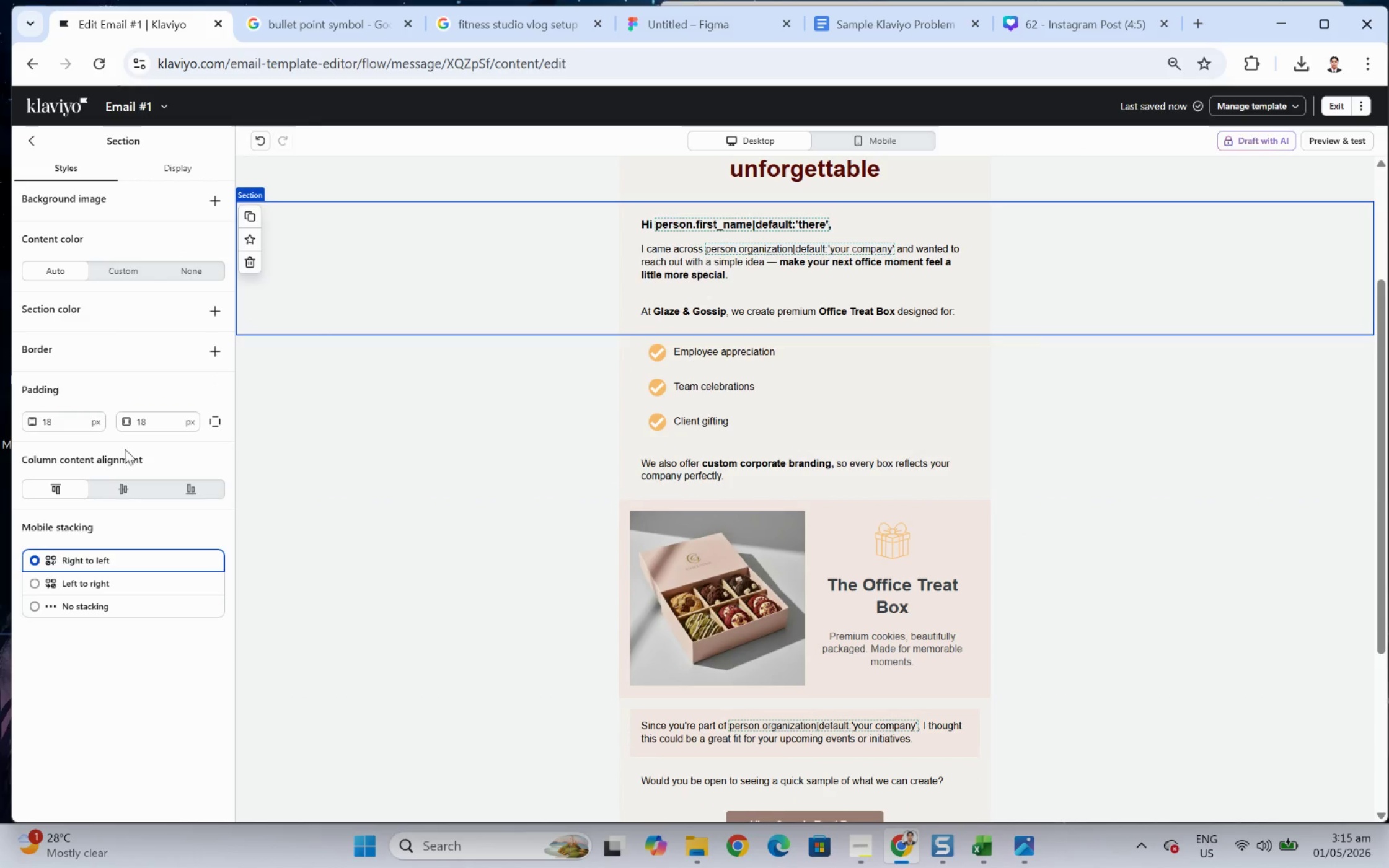 
left_click([211, 423])
 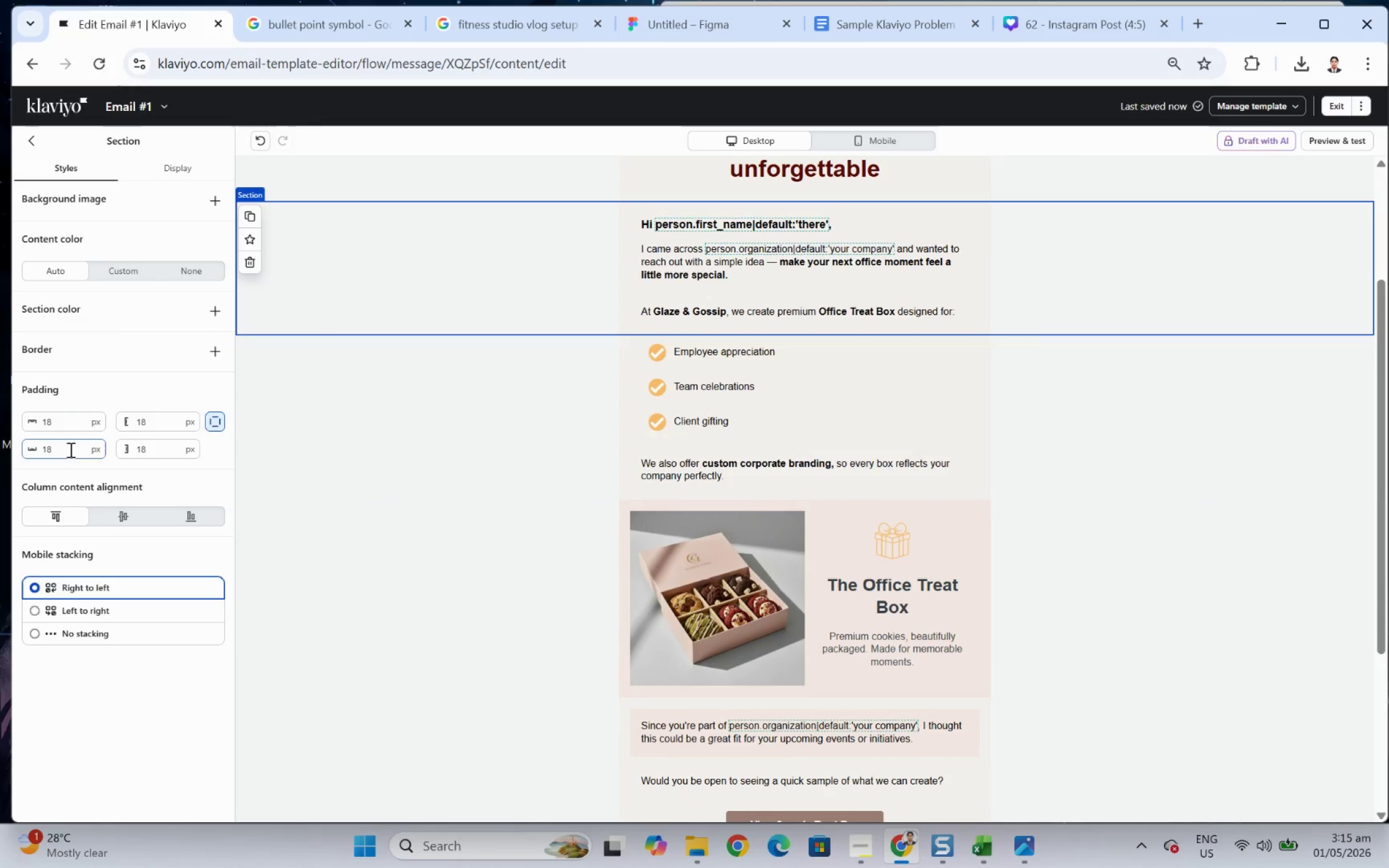 
double_click([69, 445])
 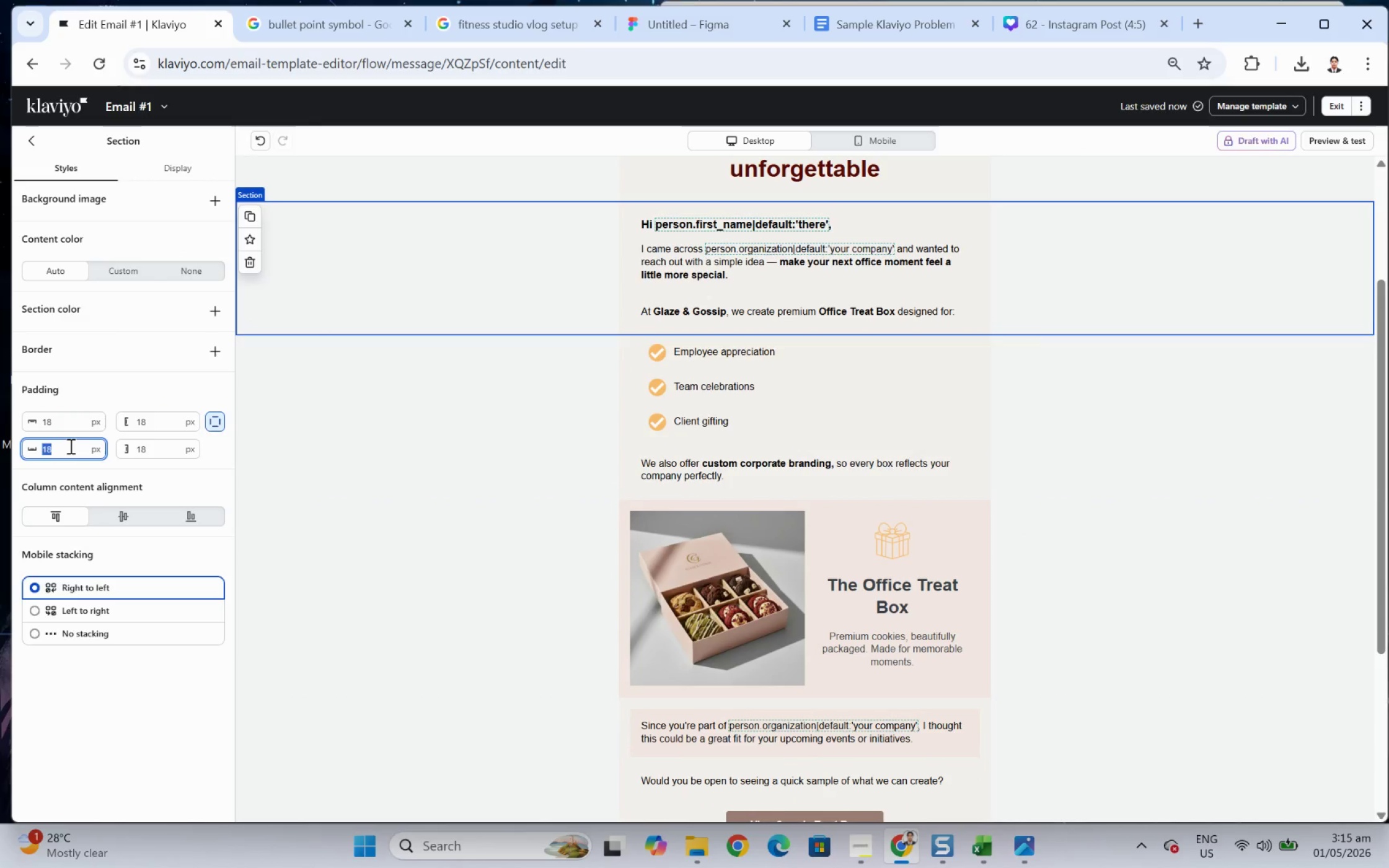 
triple_click([69, 445])
 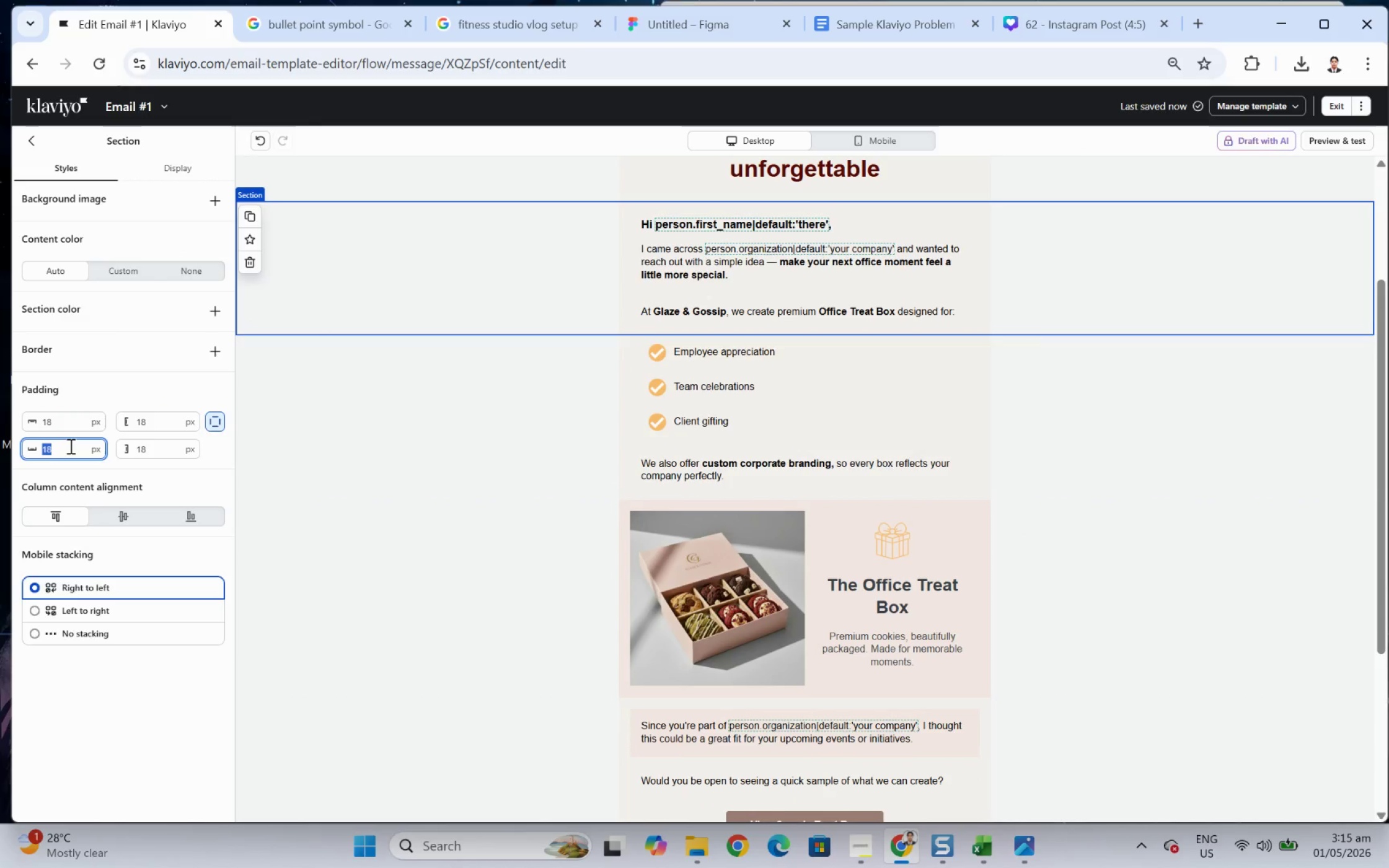 
key(9)
 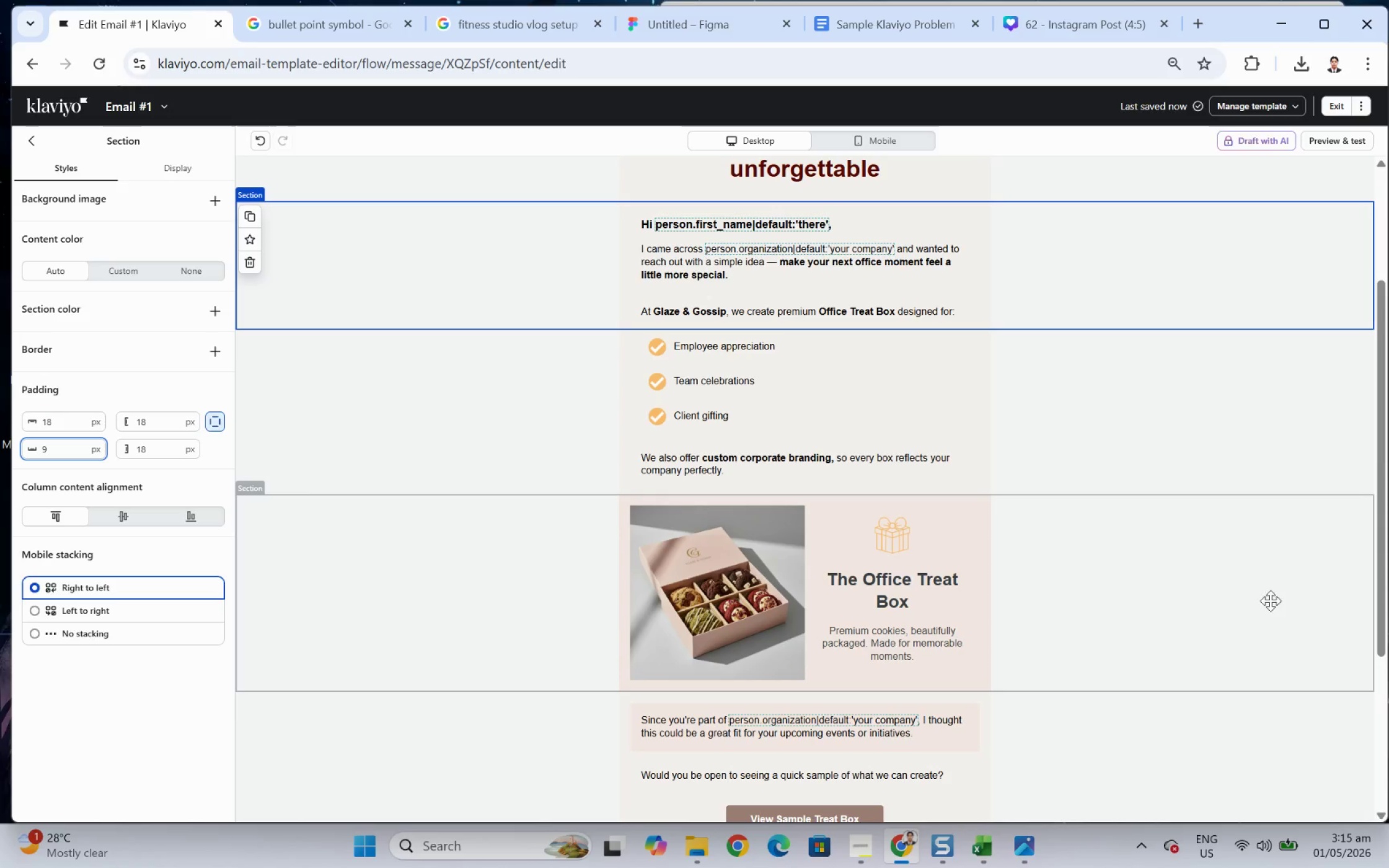 
left_click([1222, 623])
 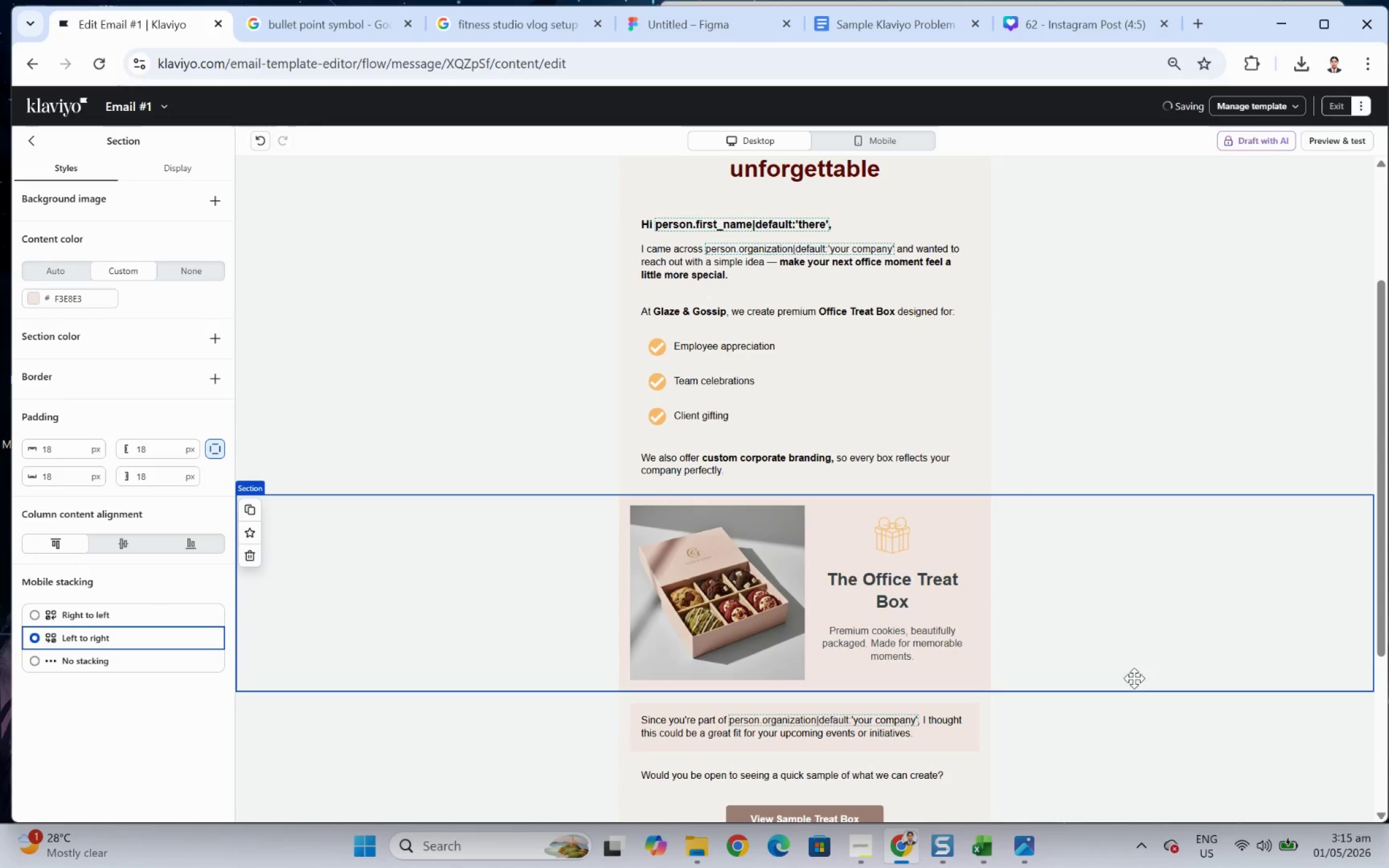 
scroll: coordinate [1138, 673], scroll_direction: up, amount: 2.0
 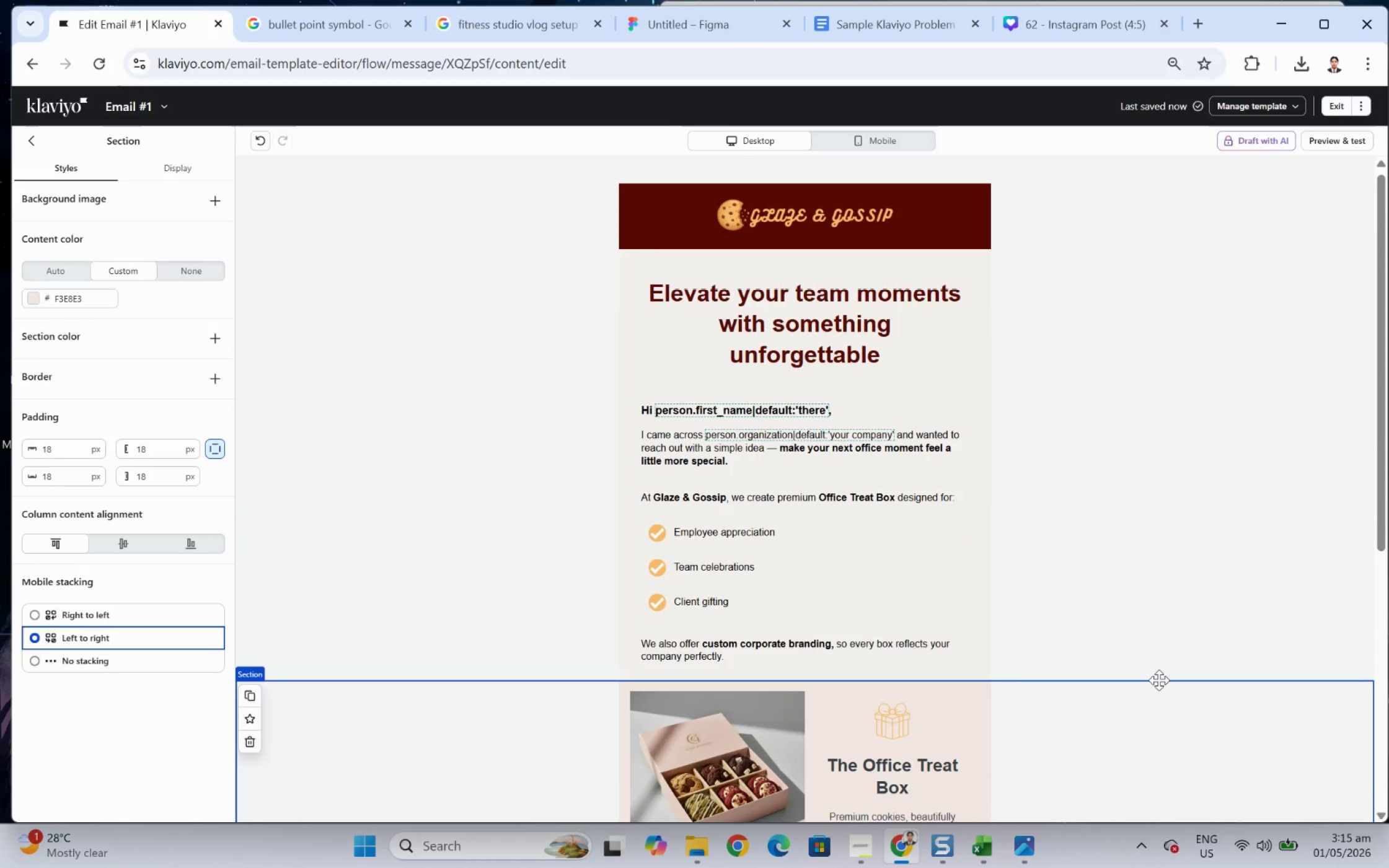 
scroll: coordinate [1158, 680], scroll_direction: down, amount: 2.0
 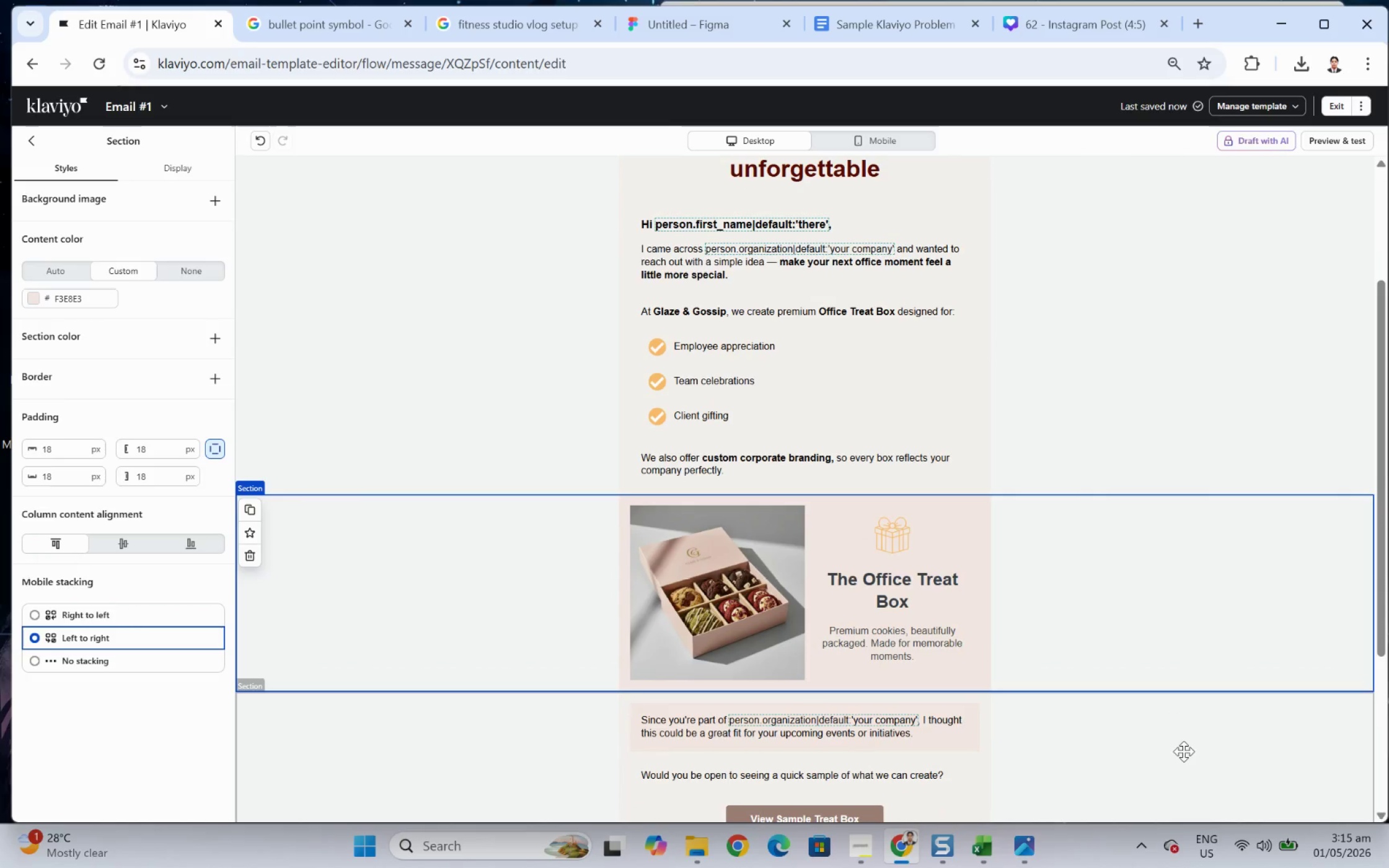 
scroll: coordinate [1186, 751], scroll_direction: up, amount: 3.0
 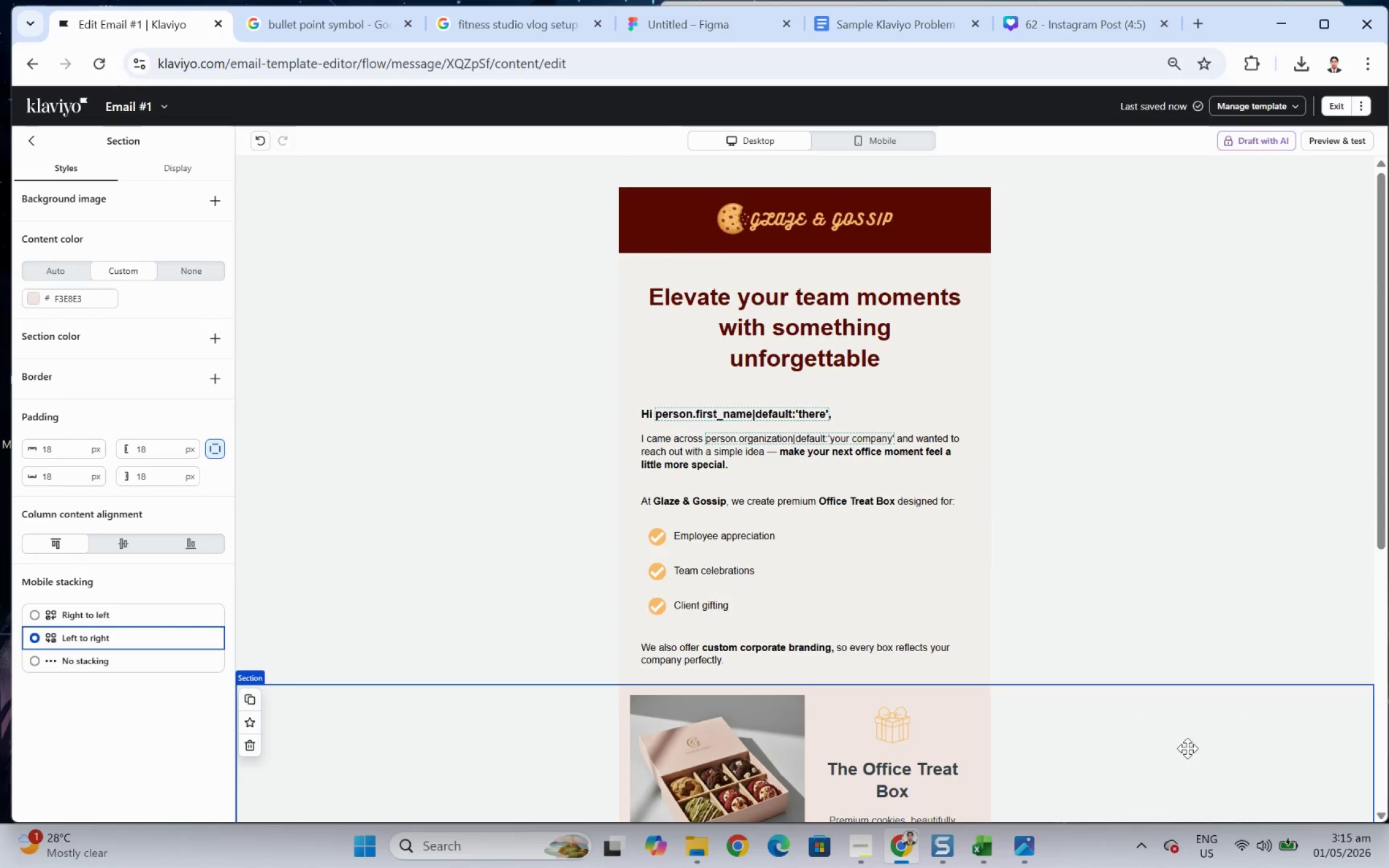 
scroll: coordinate [1187, 747], scroll_direction: down, amount: 3.0
 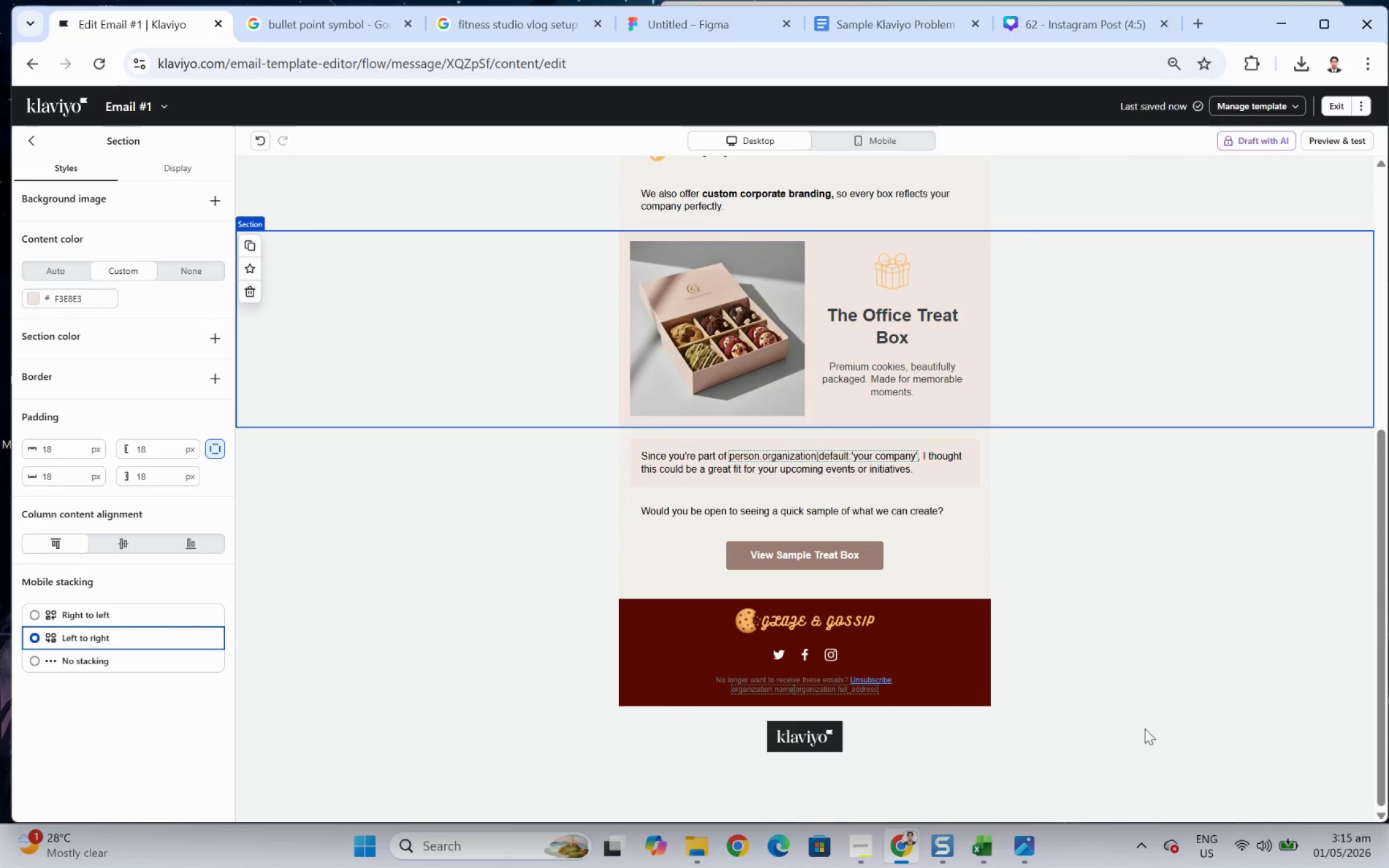 
left_click([1142, 727])
 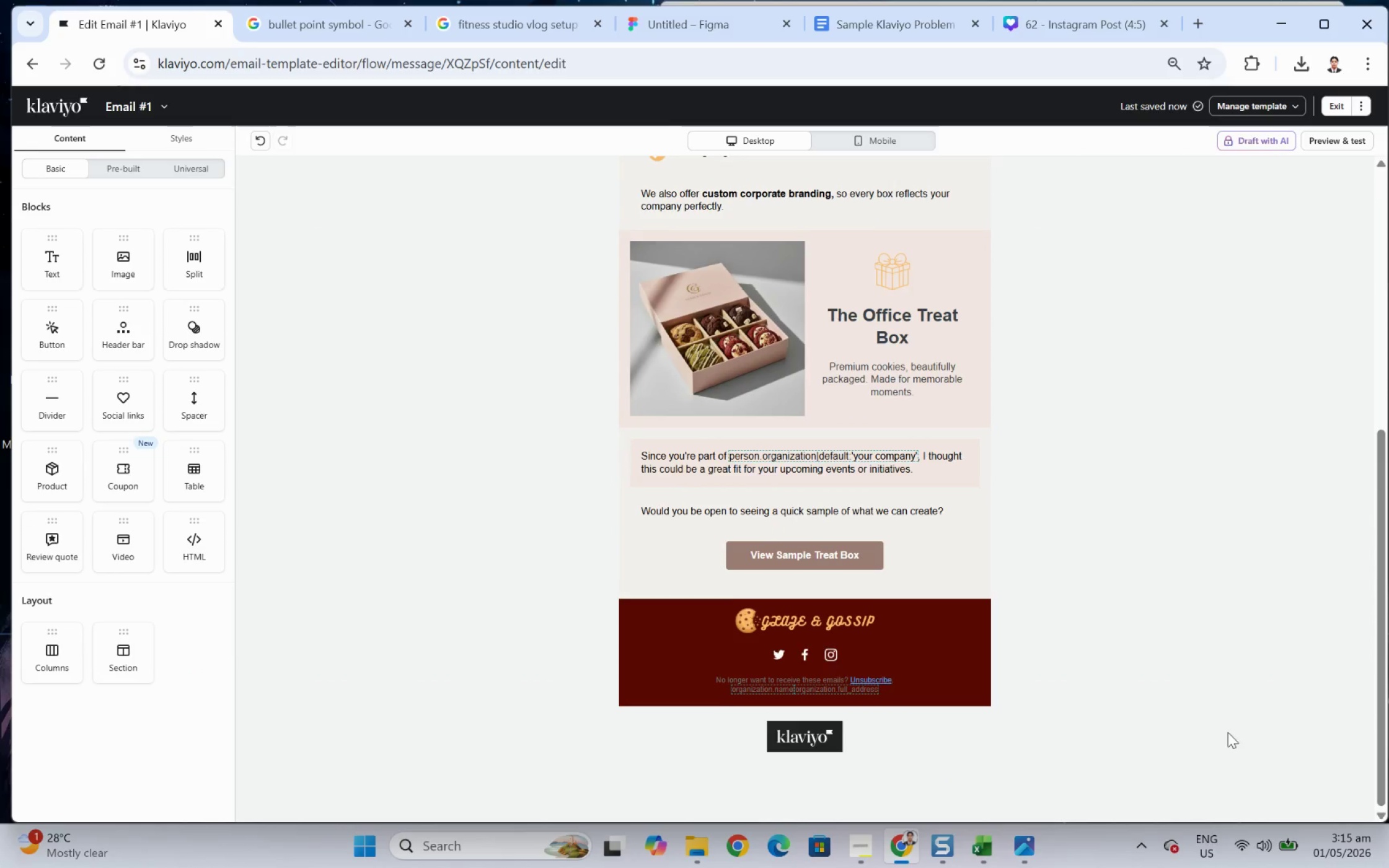 
scroll: coordinate [1243, 732], scroll_direction: up, amount: 1.0
 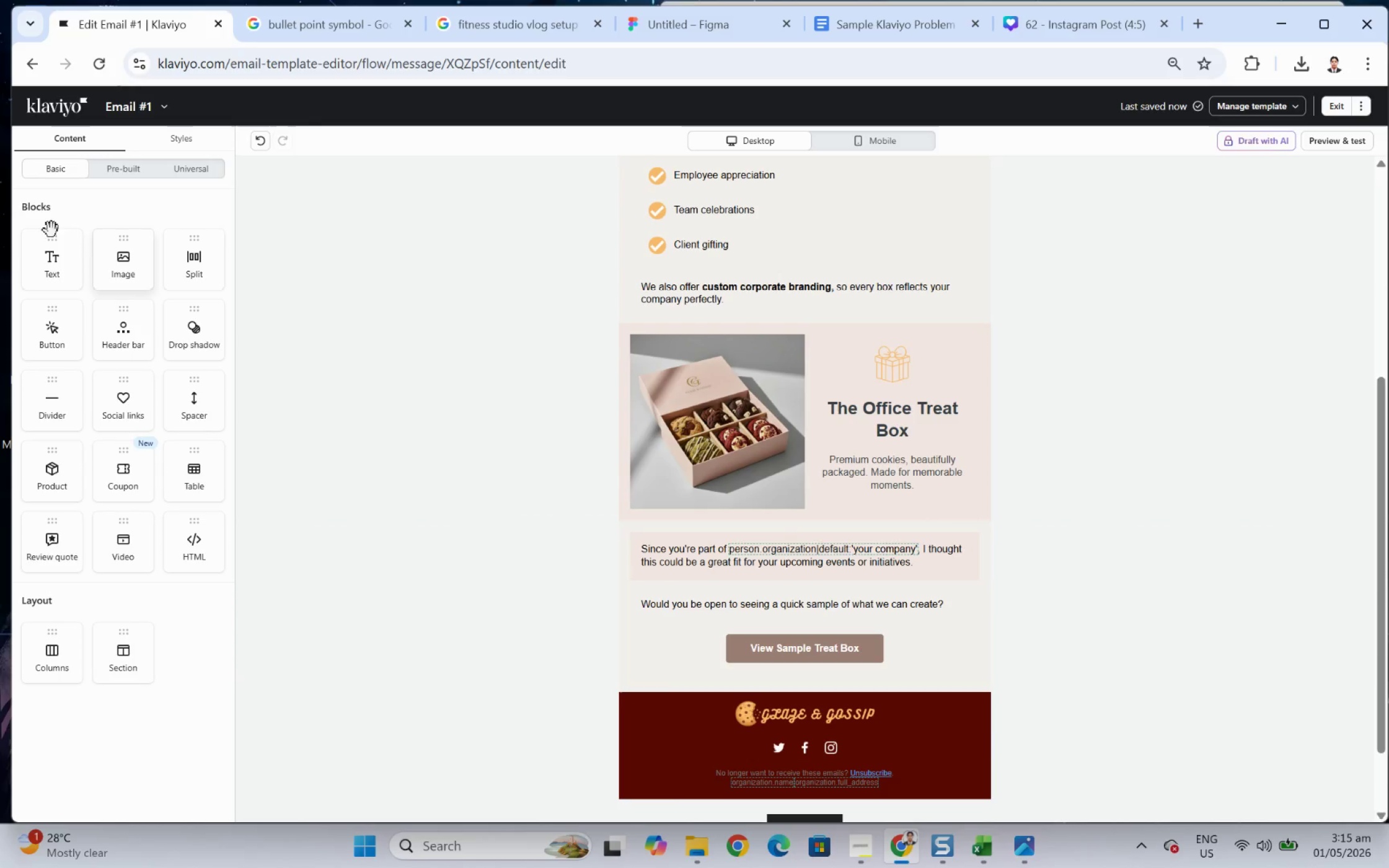 
wait(6.18)
 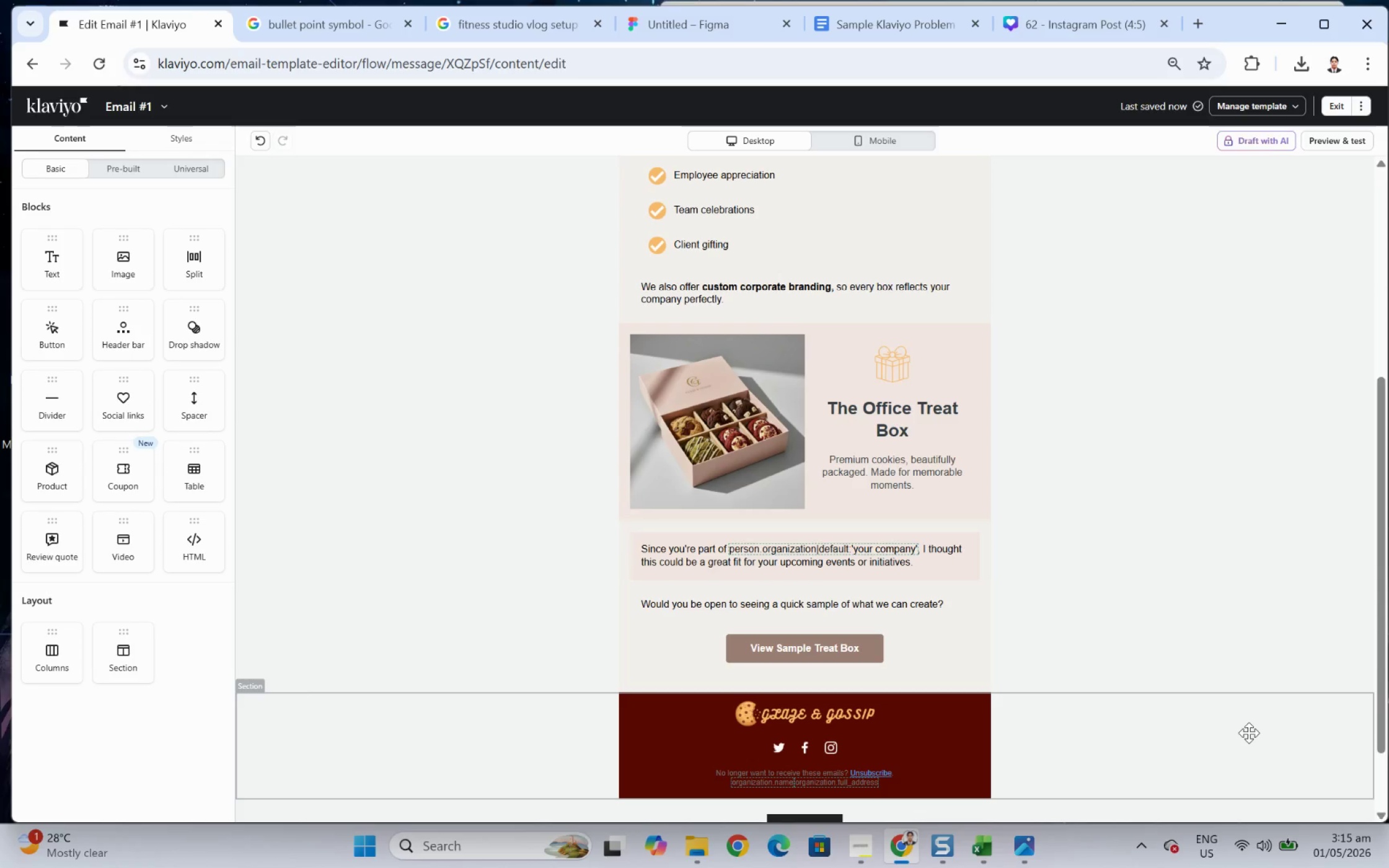 
left_click_drag(start_coordinate=[30, 398], to_coordinate=[924, 631])
 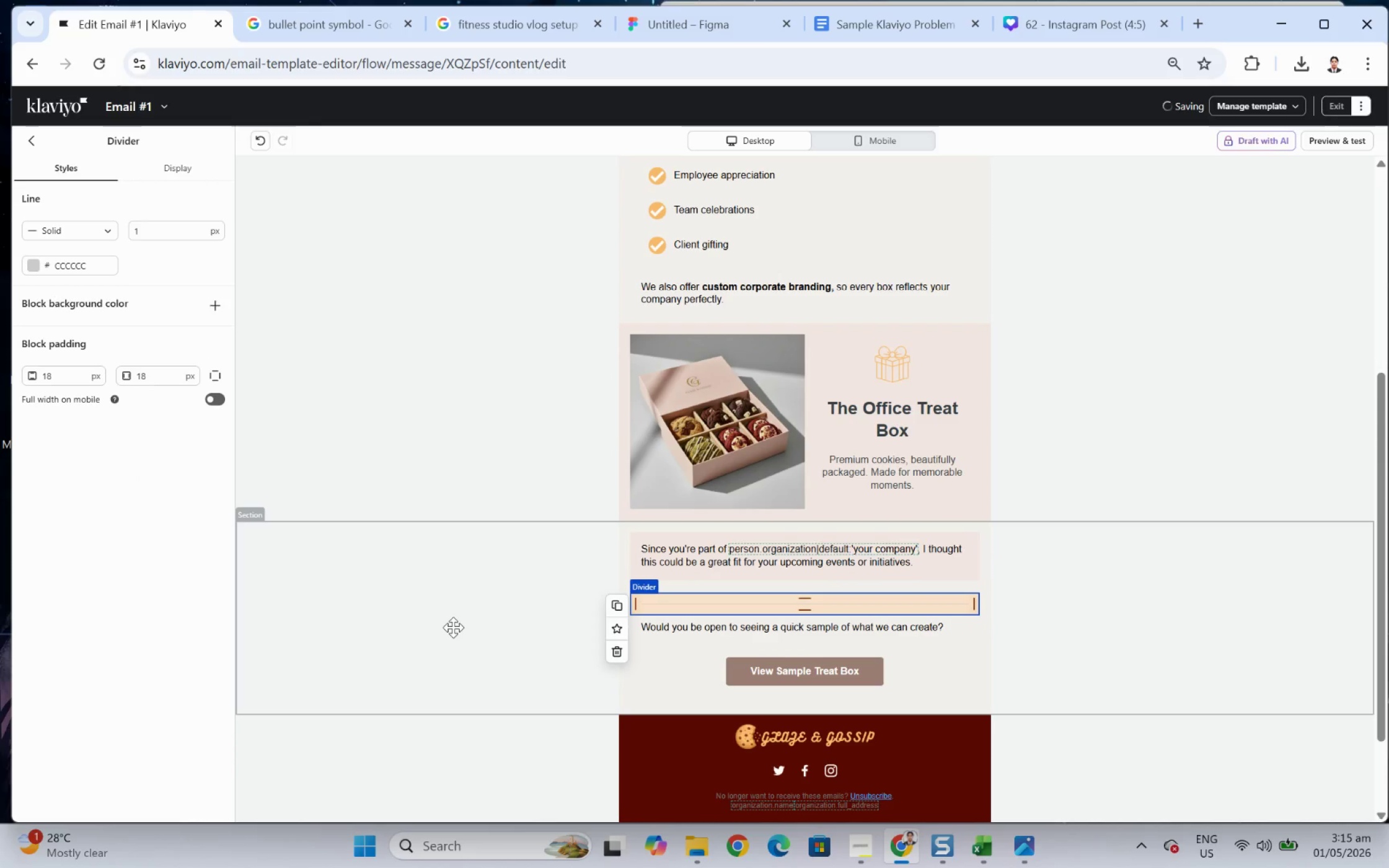 
left_click([453, 627])
 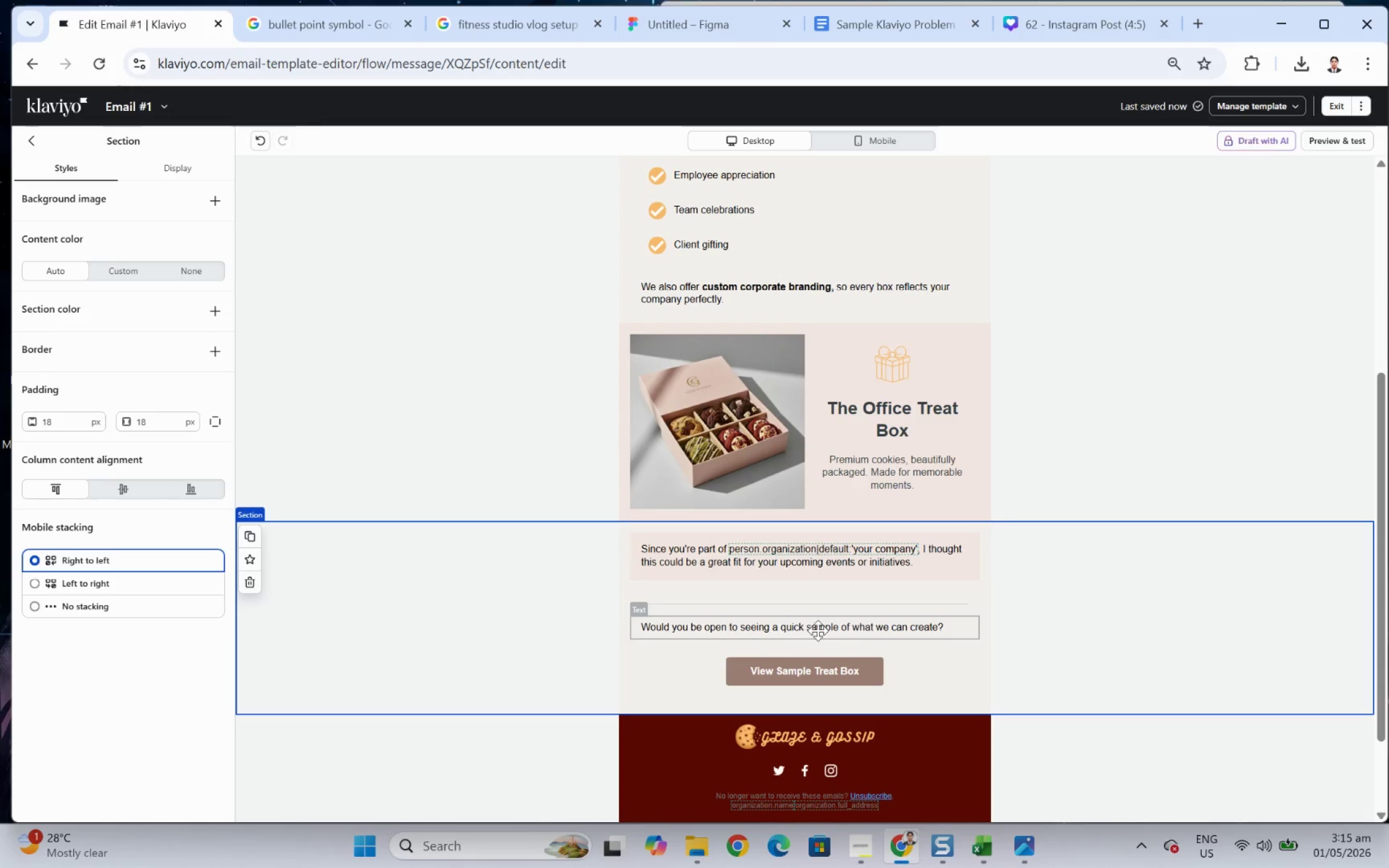 
double_click([818, 629])
 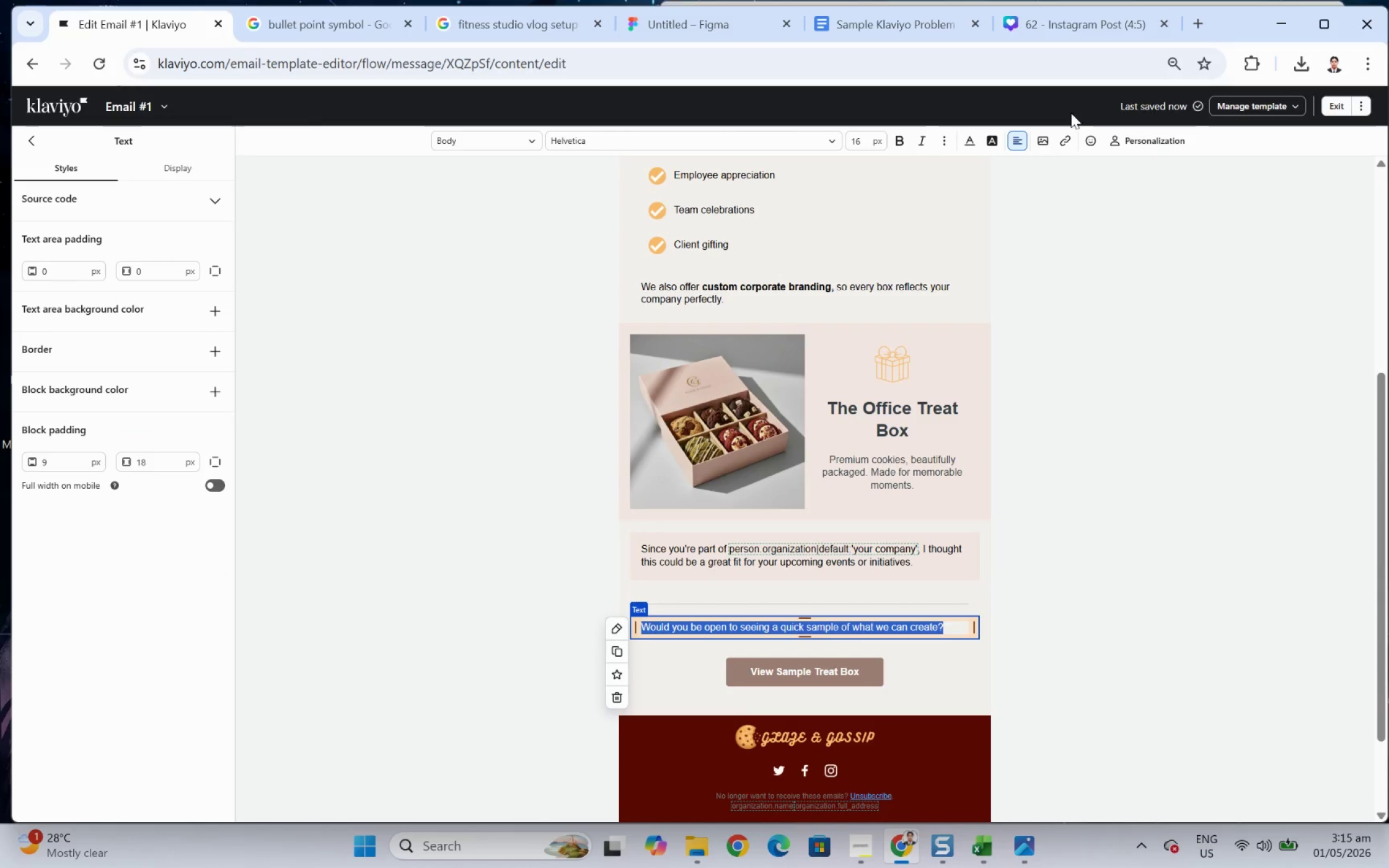 
left_click([1015, 135])
 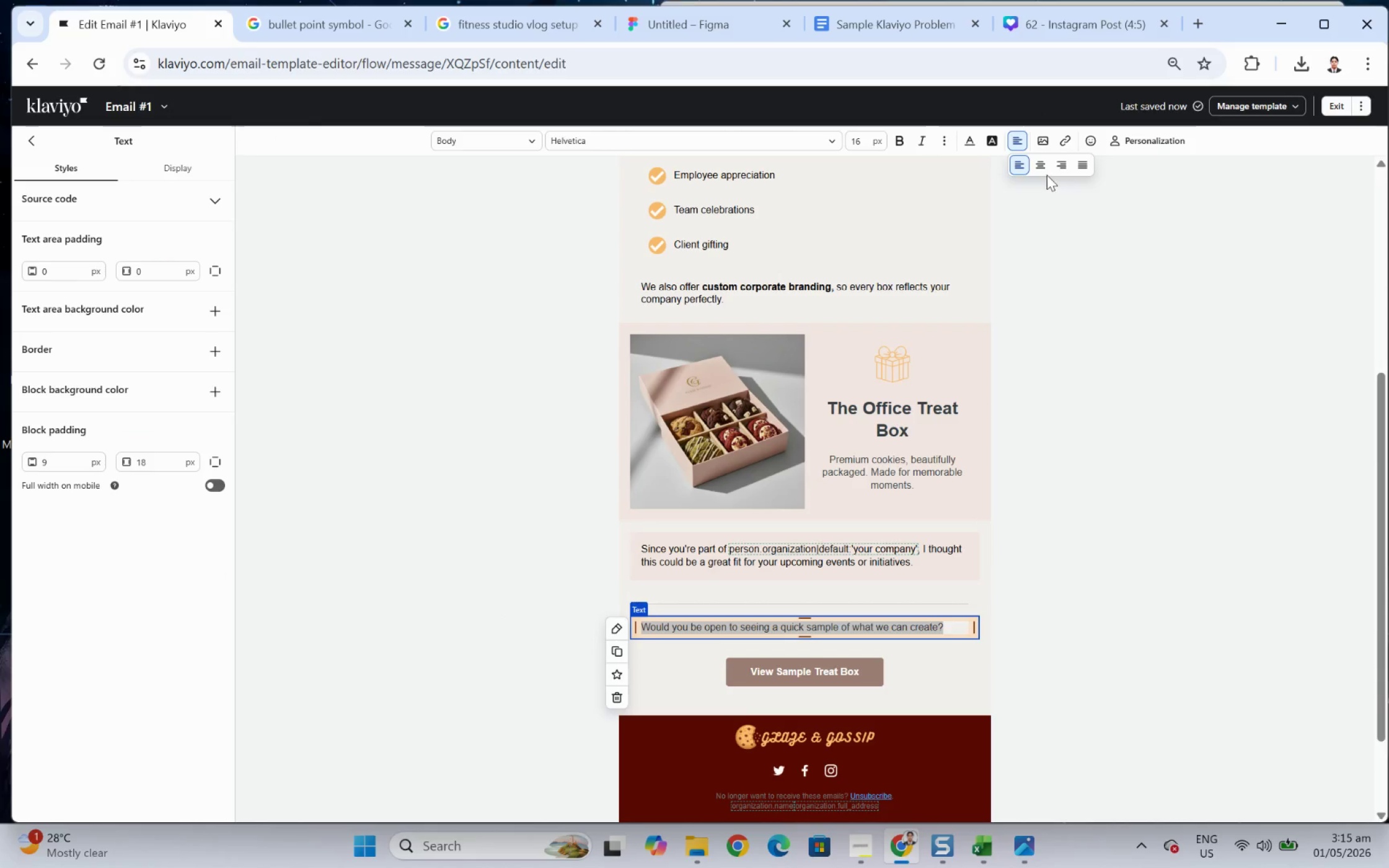 
left_click([1038, 162])
 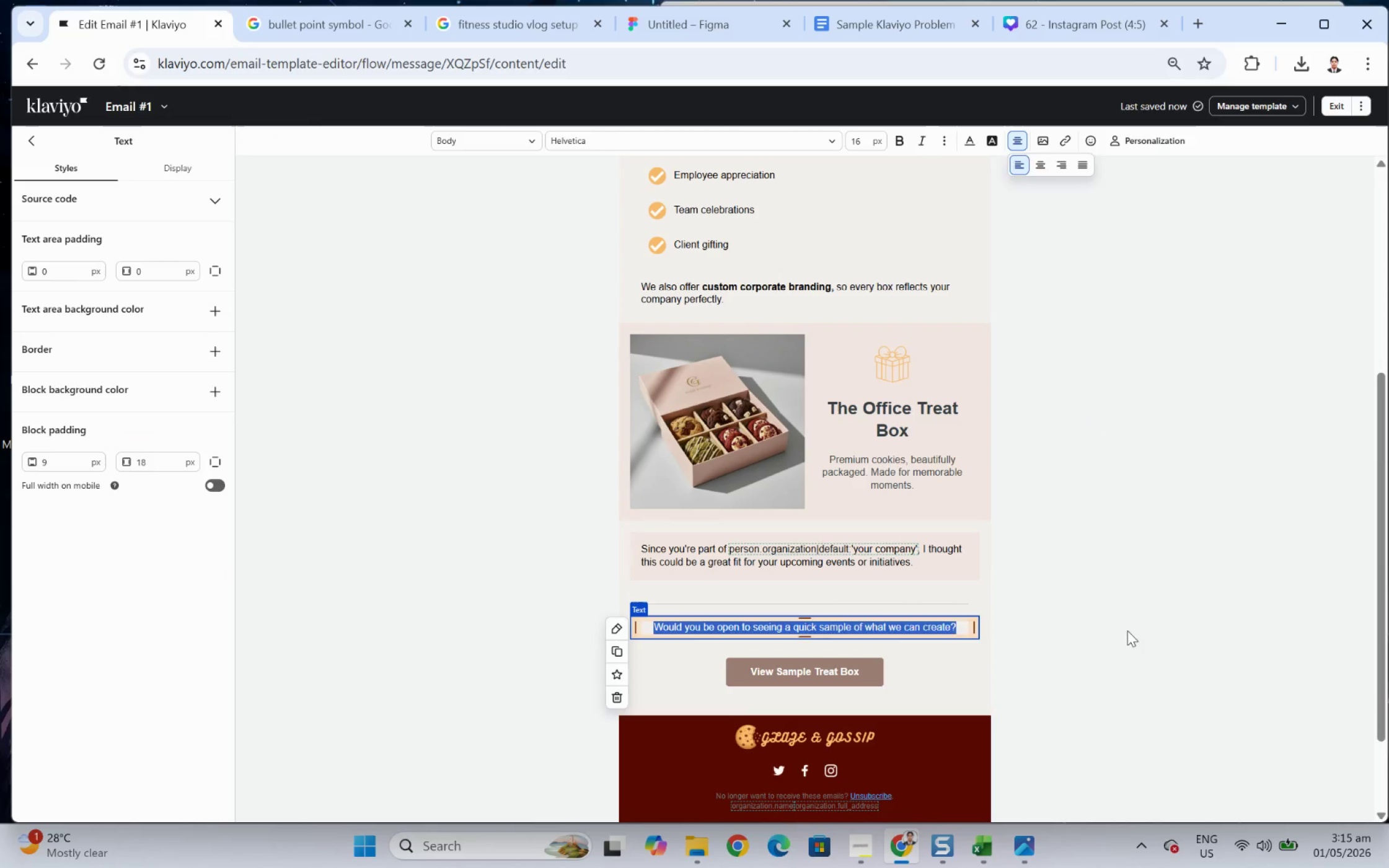 
double_click([1127, 631])
 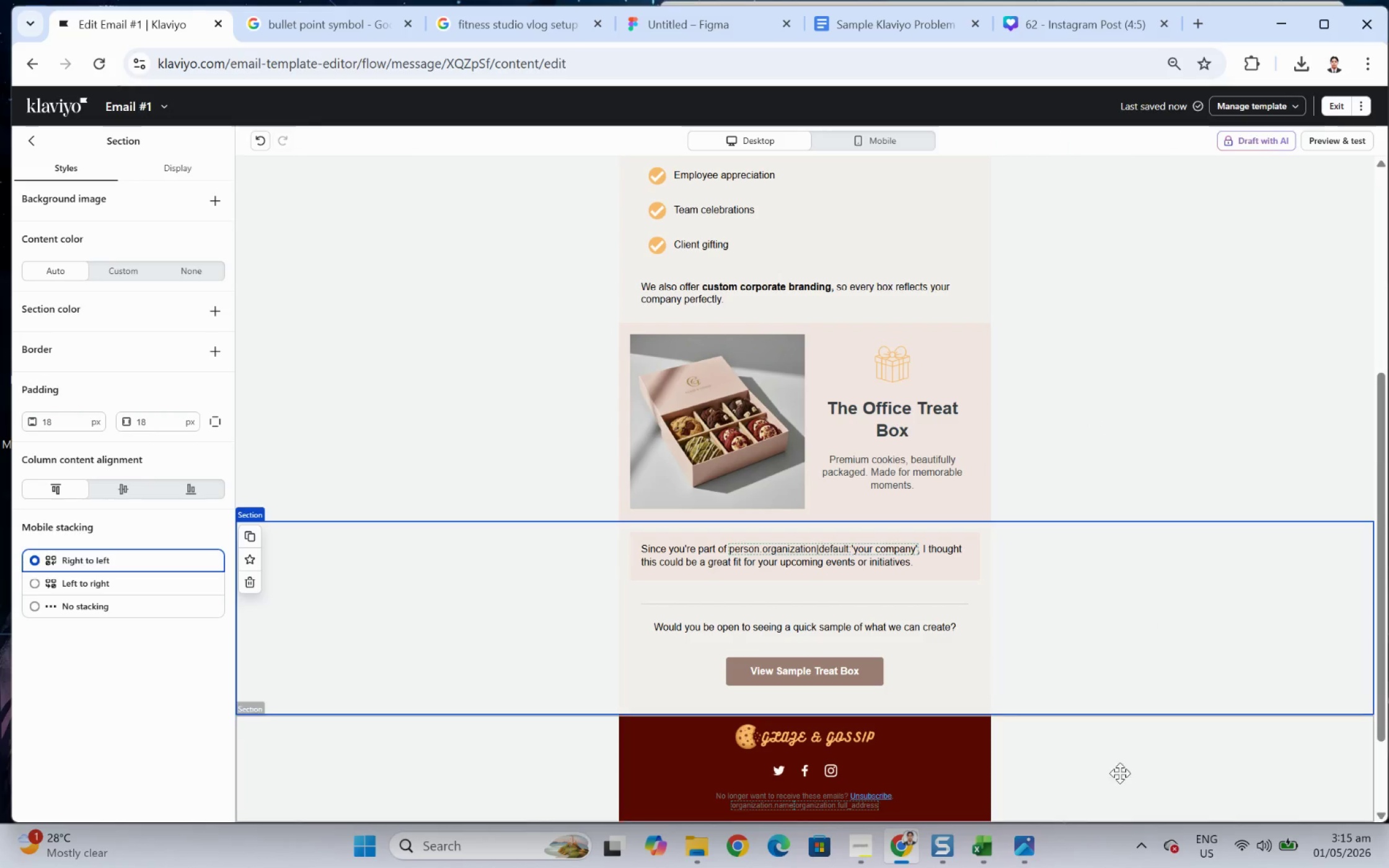 
left_click([1106, 782])
 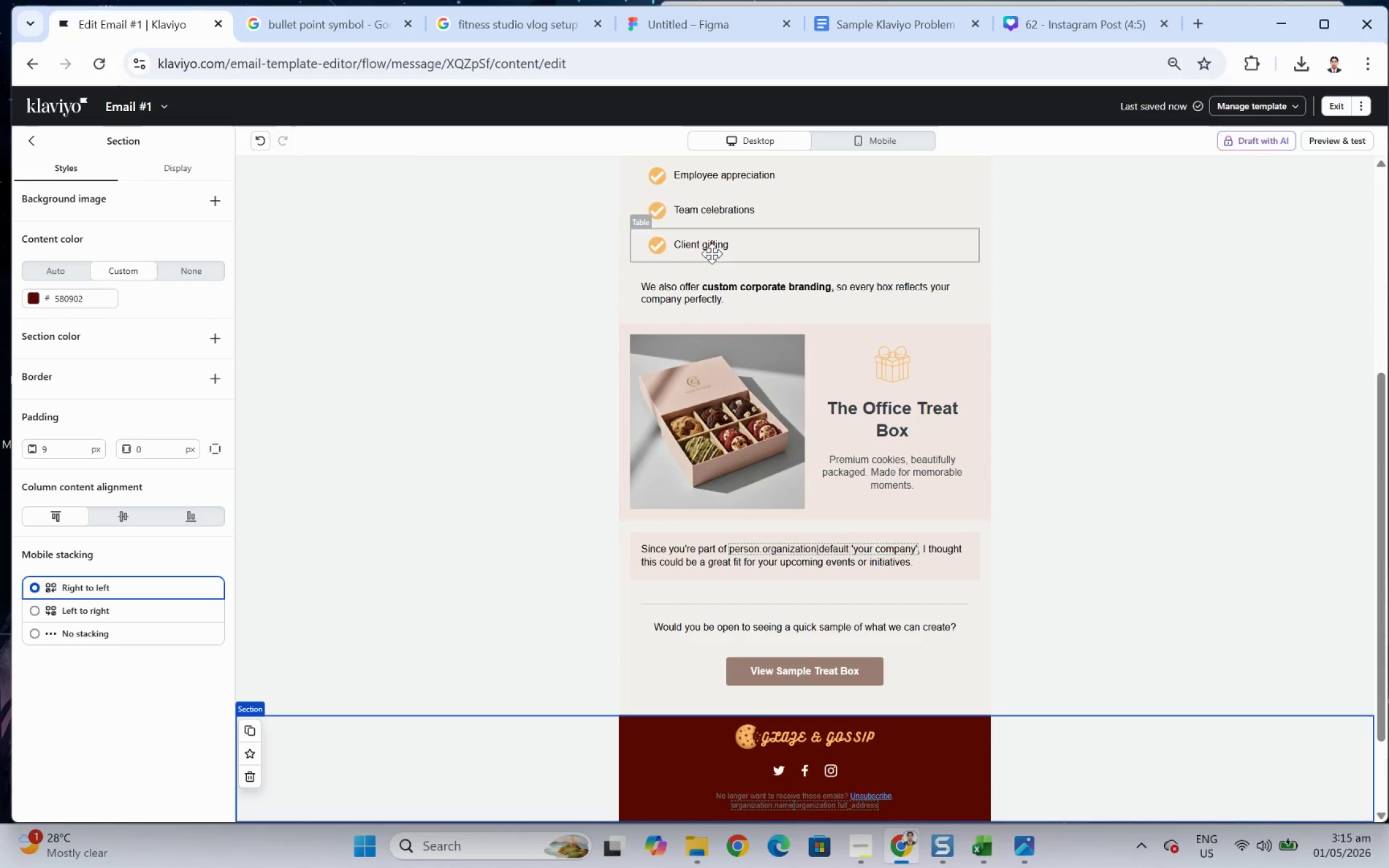 
scroll: coordinate [961, 172], scroll_direction: up, amount: 2.0
 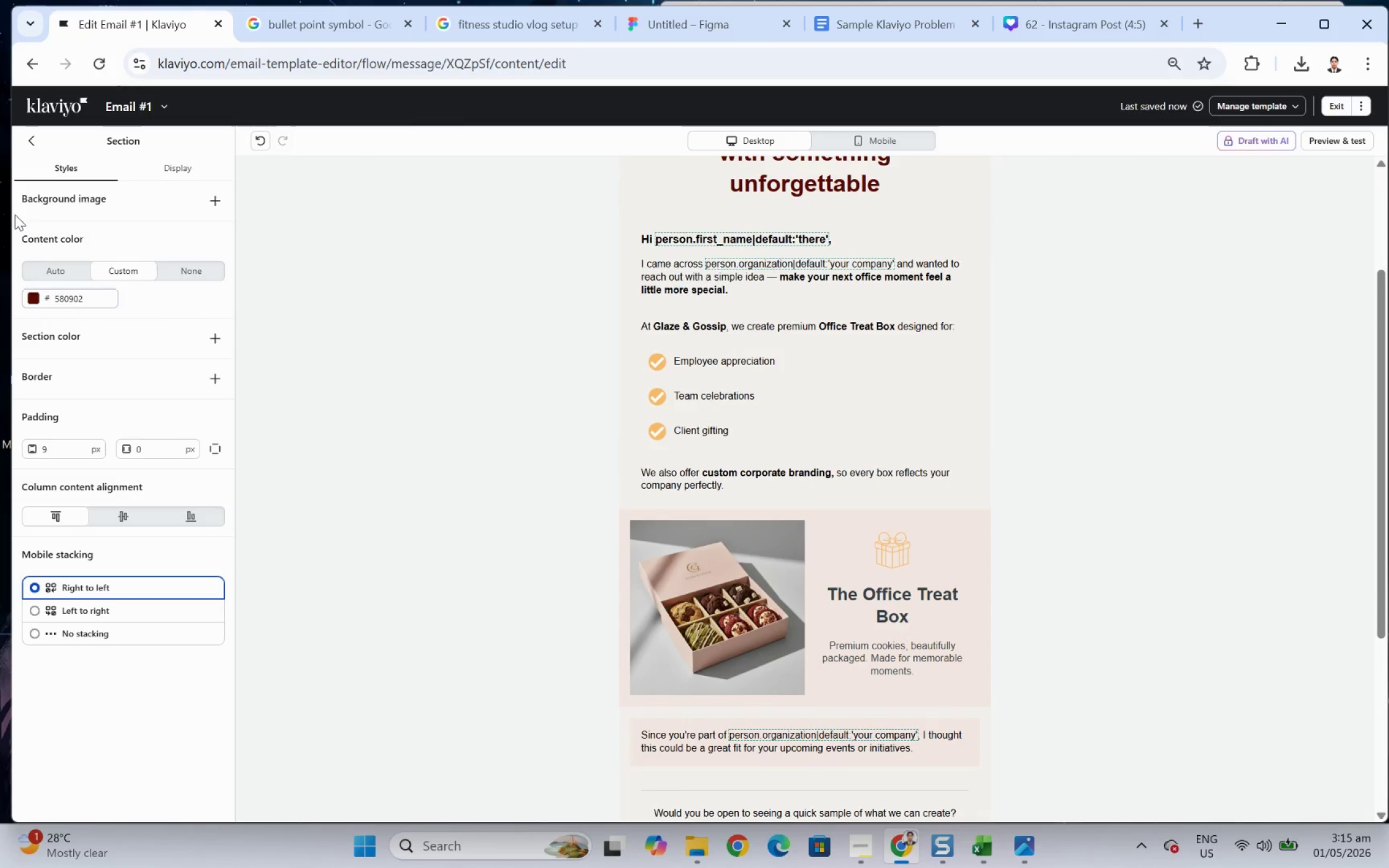 
left_click([35, 138])
 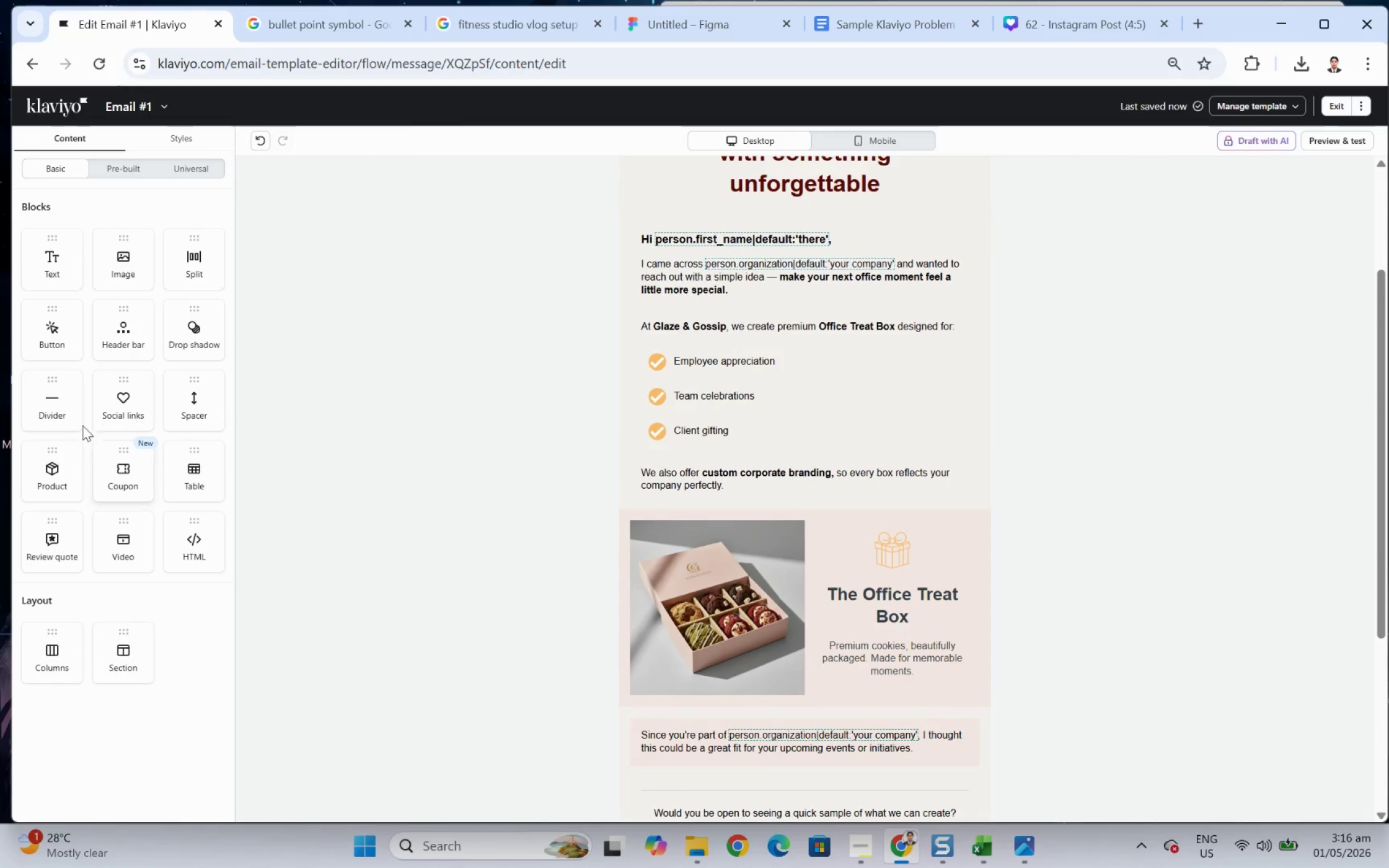 
left_click_drag(start_coordinate=[50, 407], to_coordinate=[873, 475])
 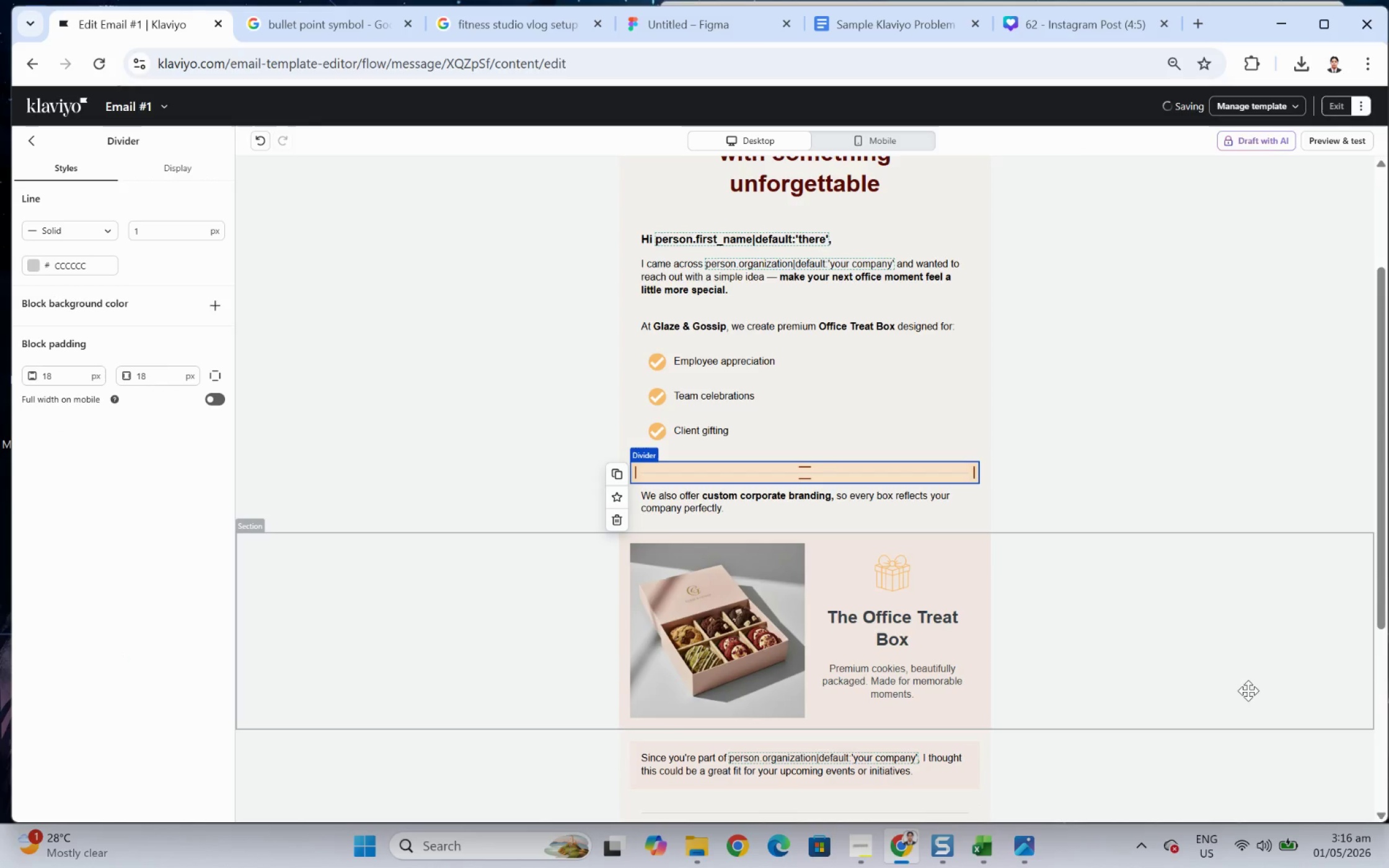 
left_click([1246, 693])
 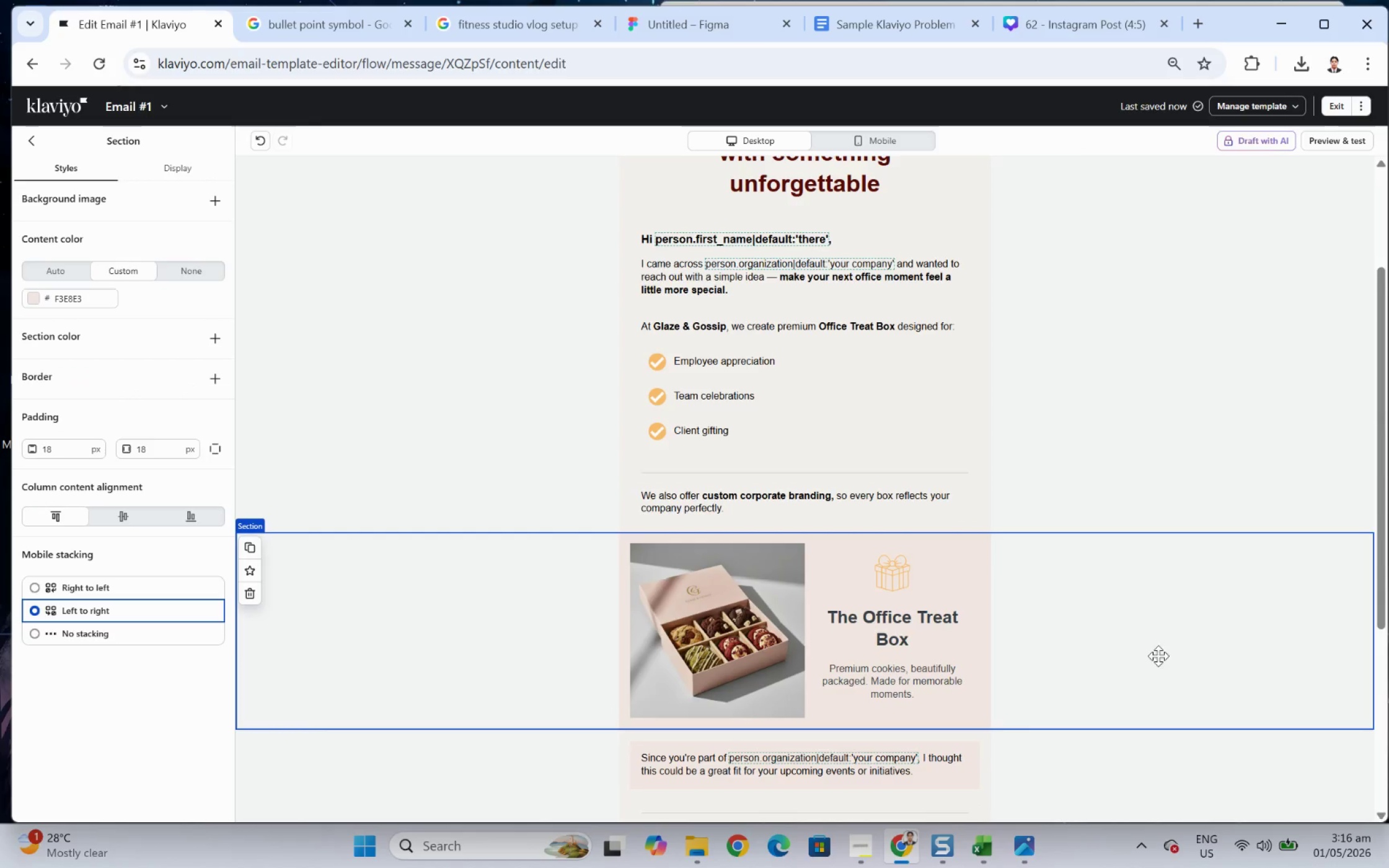 
scroll: coordinate [1239, 608], scroll_direction: down, amount: 2.0
 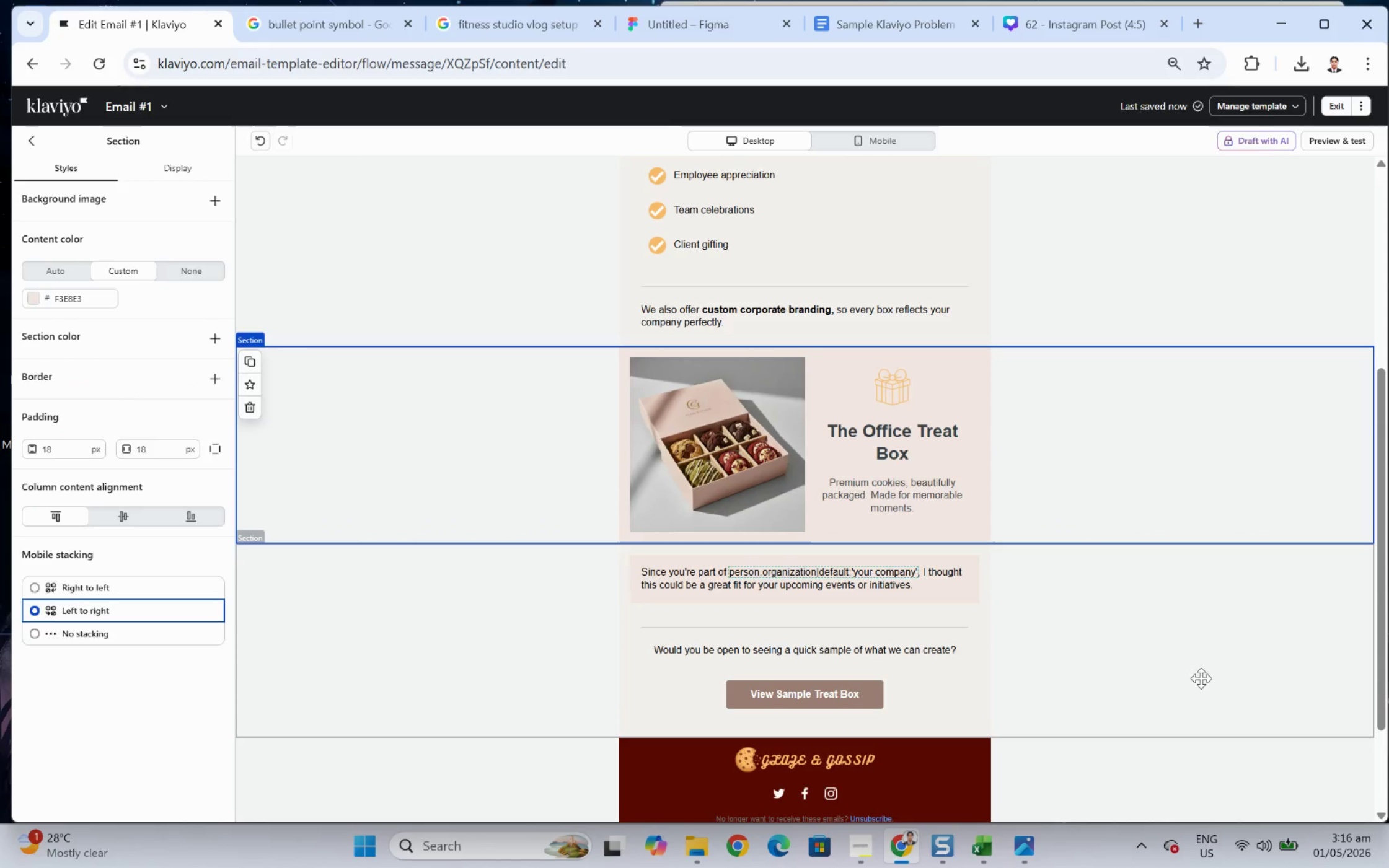 
left_click([1199, 679])
 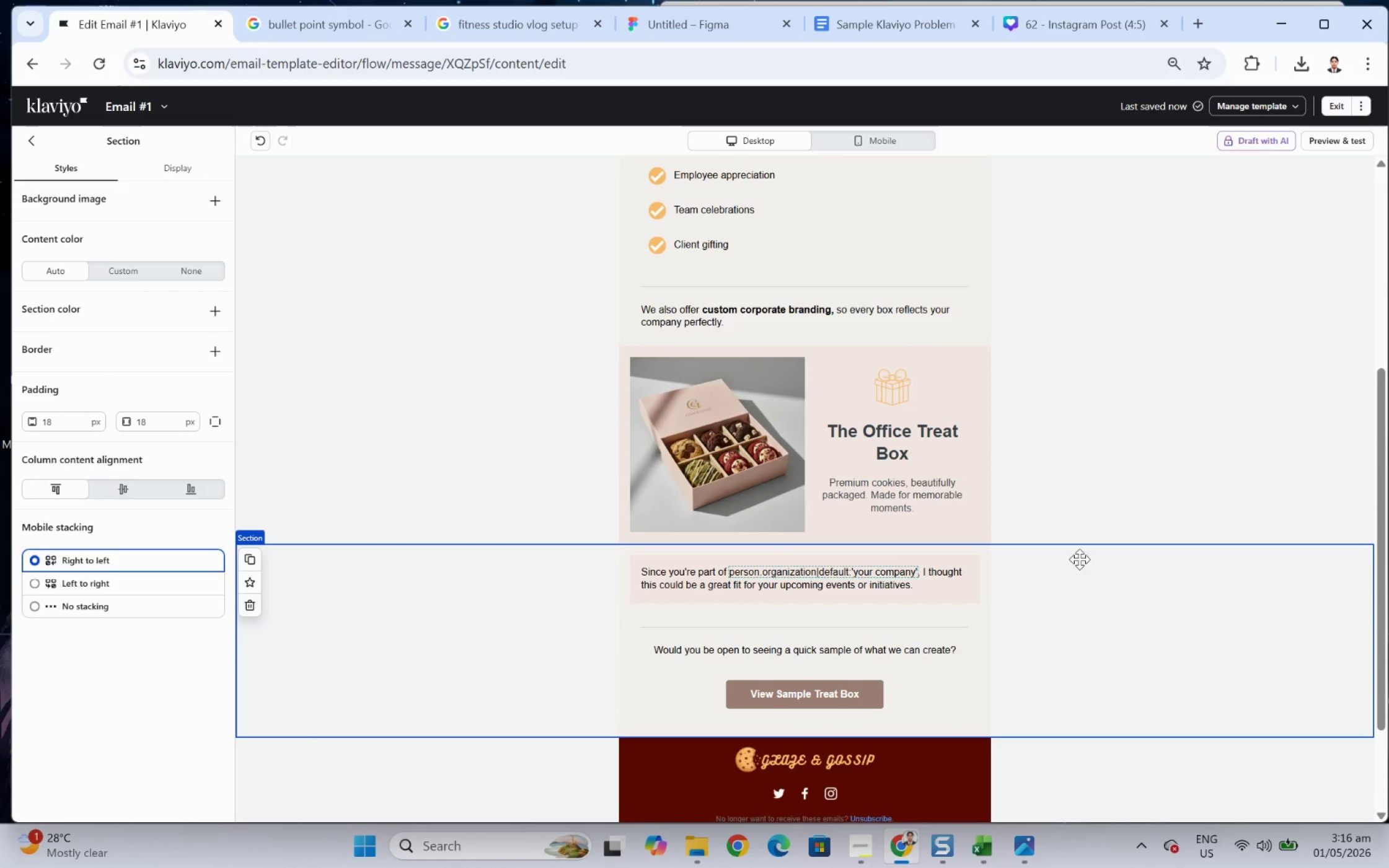 
wait(8.5)
 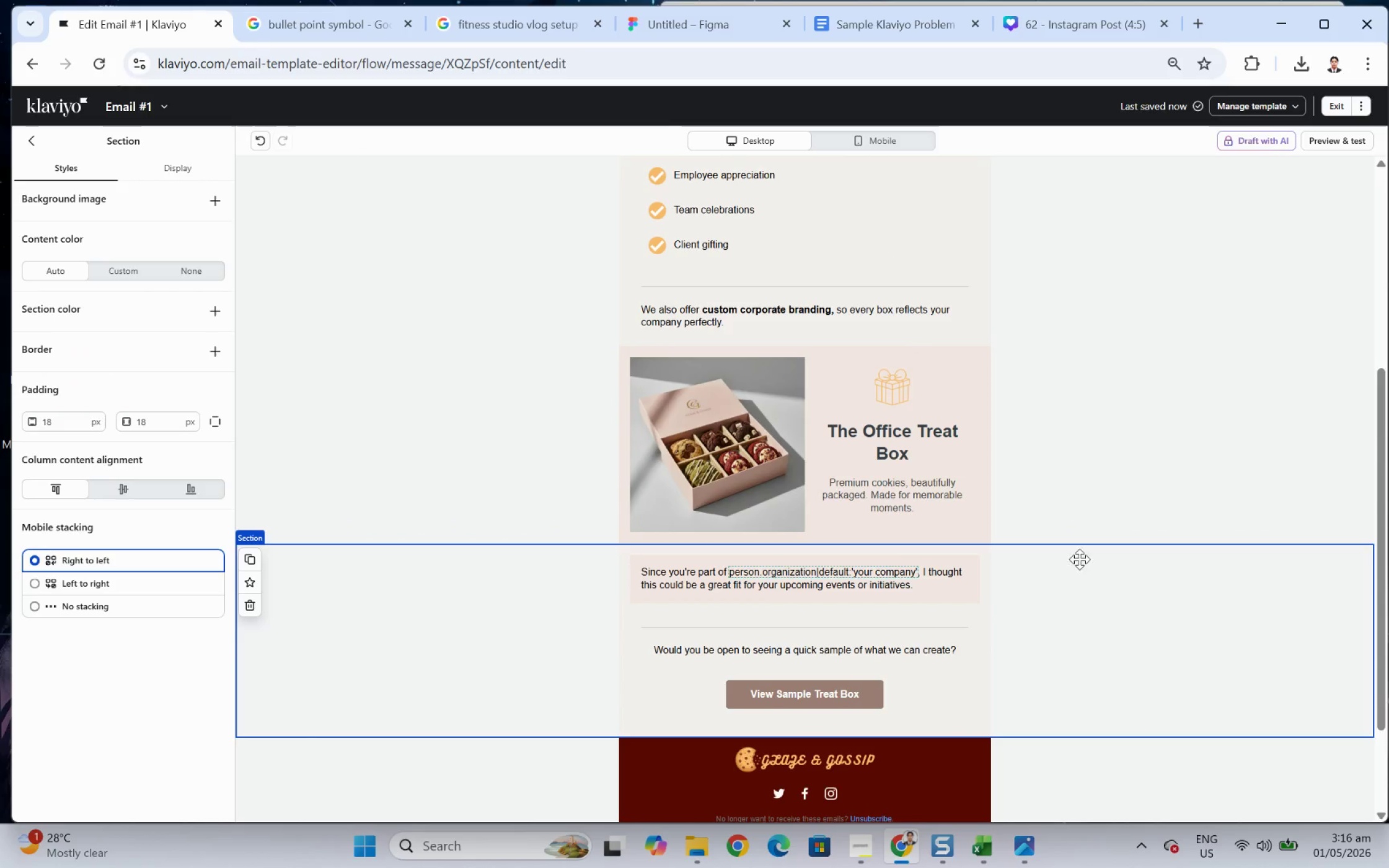 
left_click([1195, 22])
 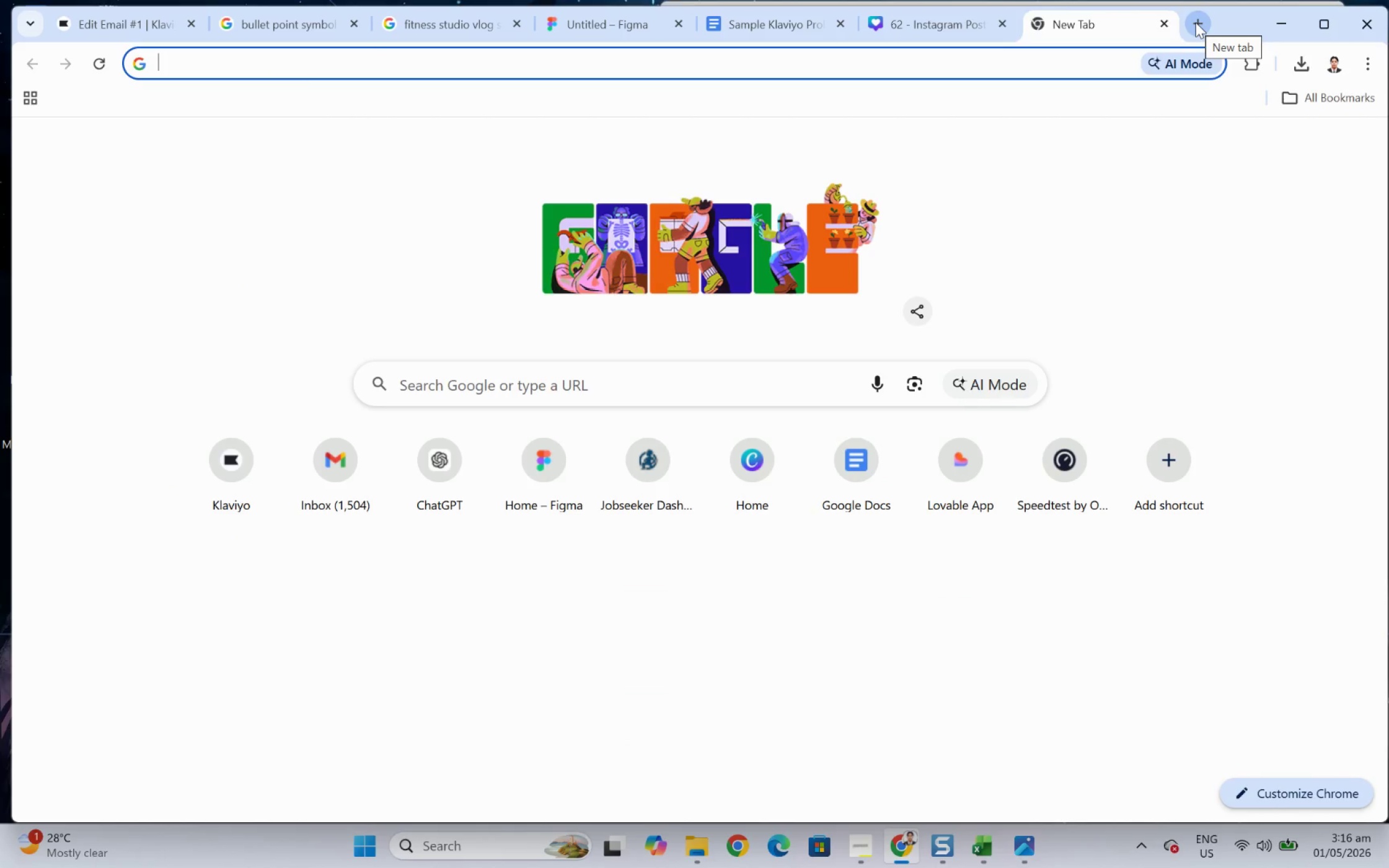 
type(url)
 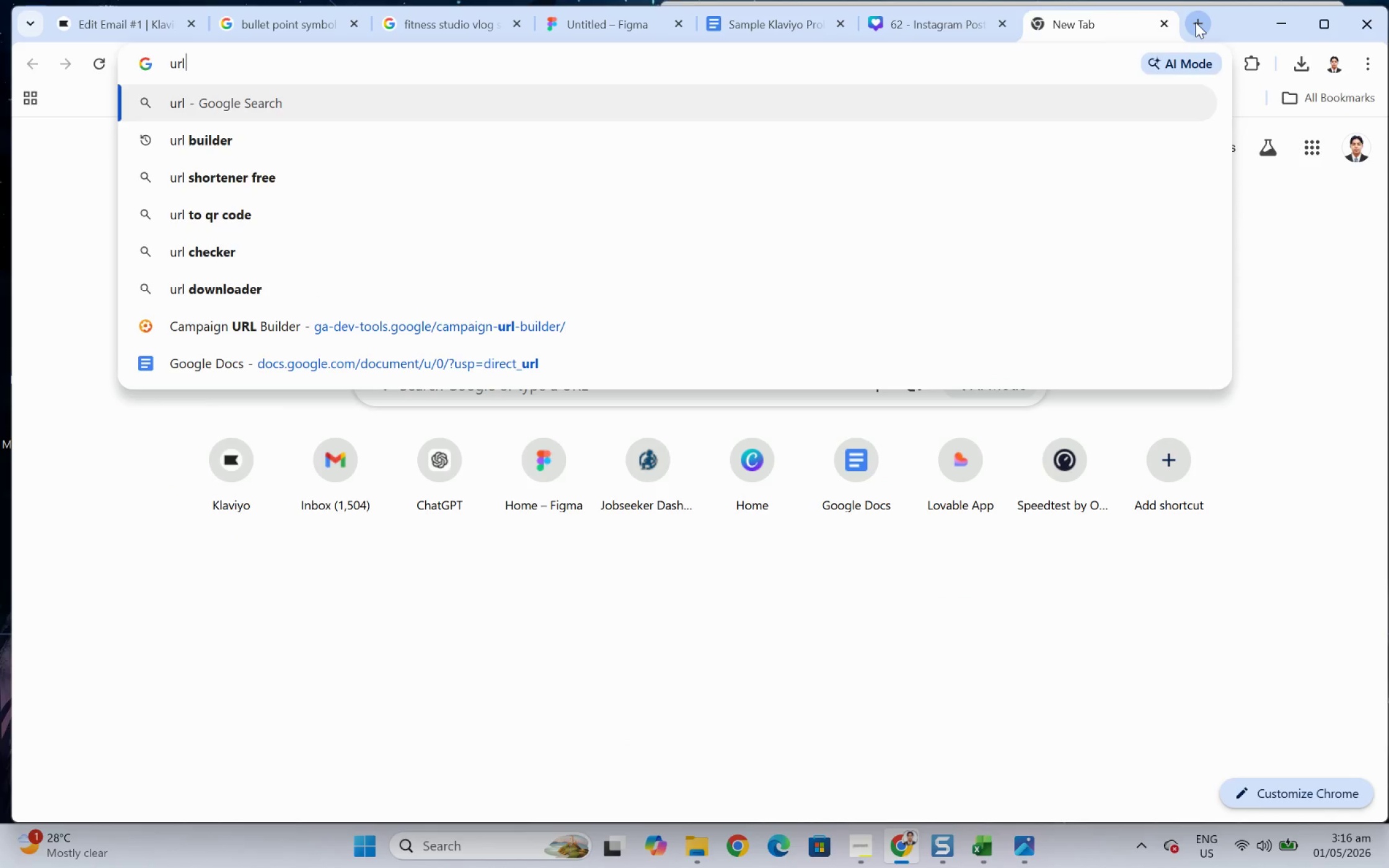 
key(ArrowDown)
 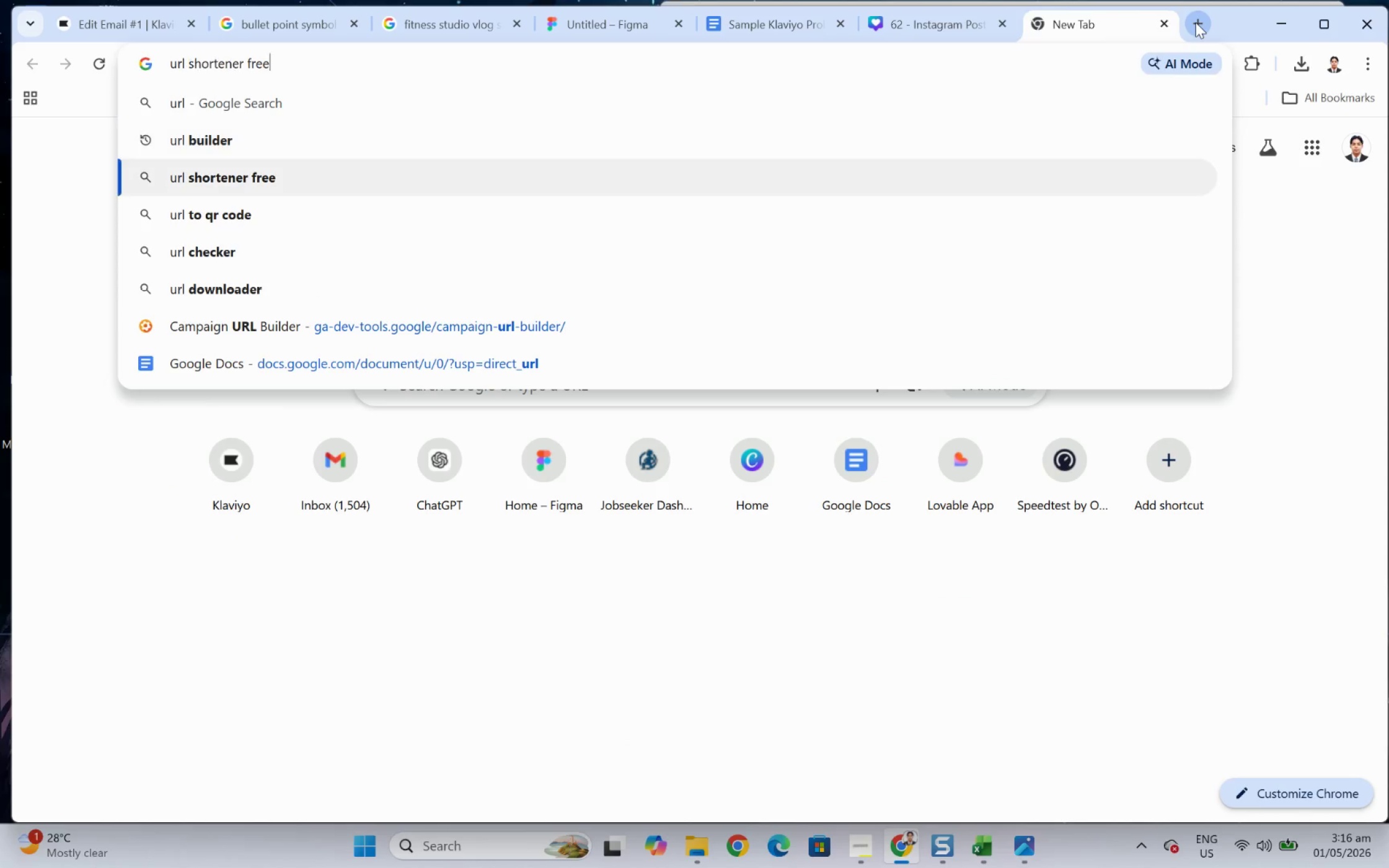 
key(ArrowDown)
 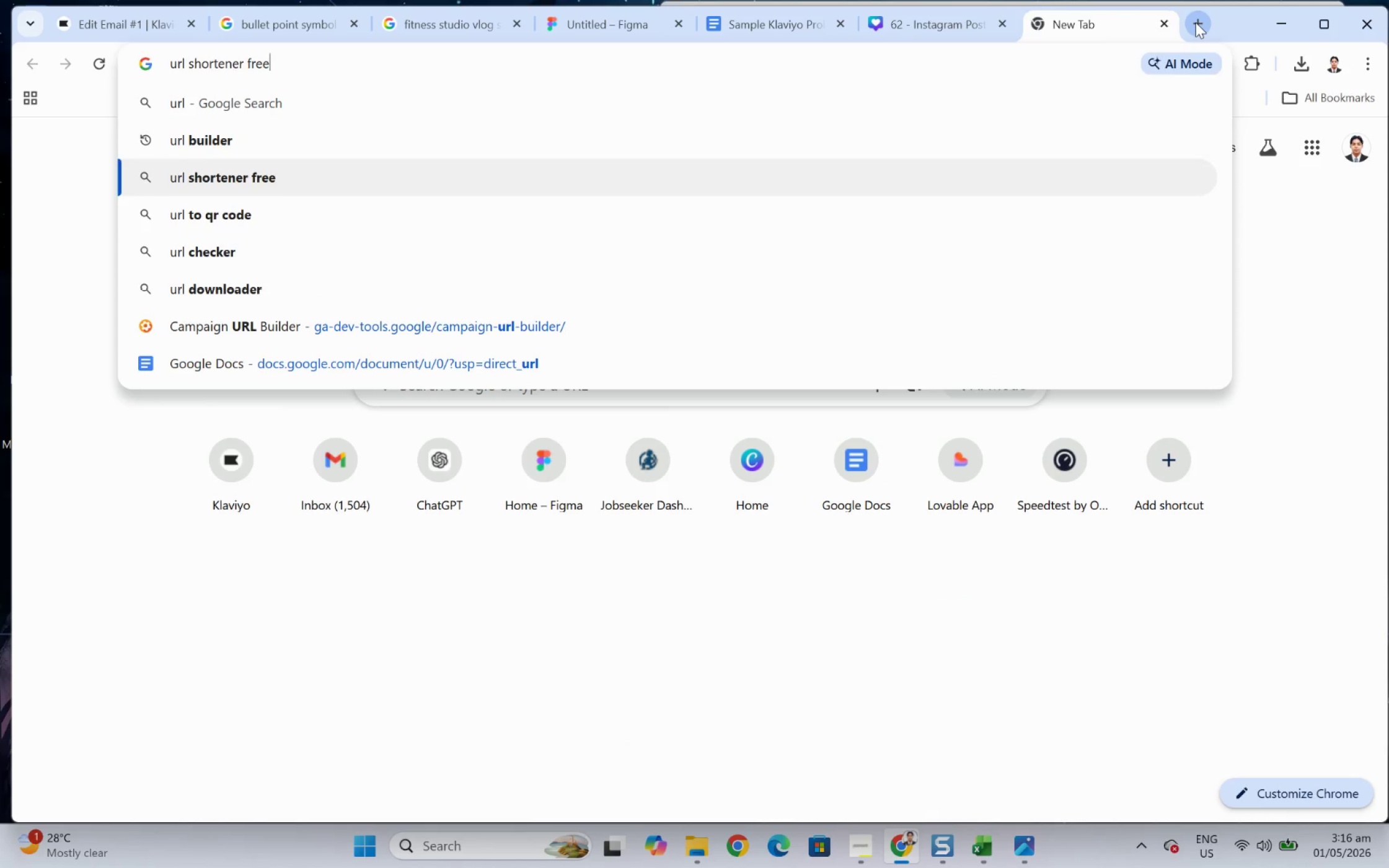 
key(ArrowDown)
 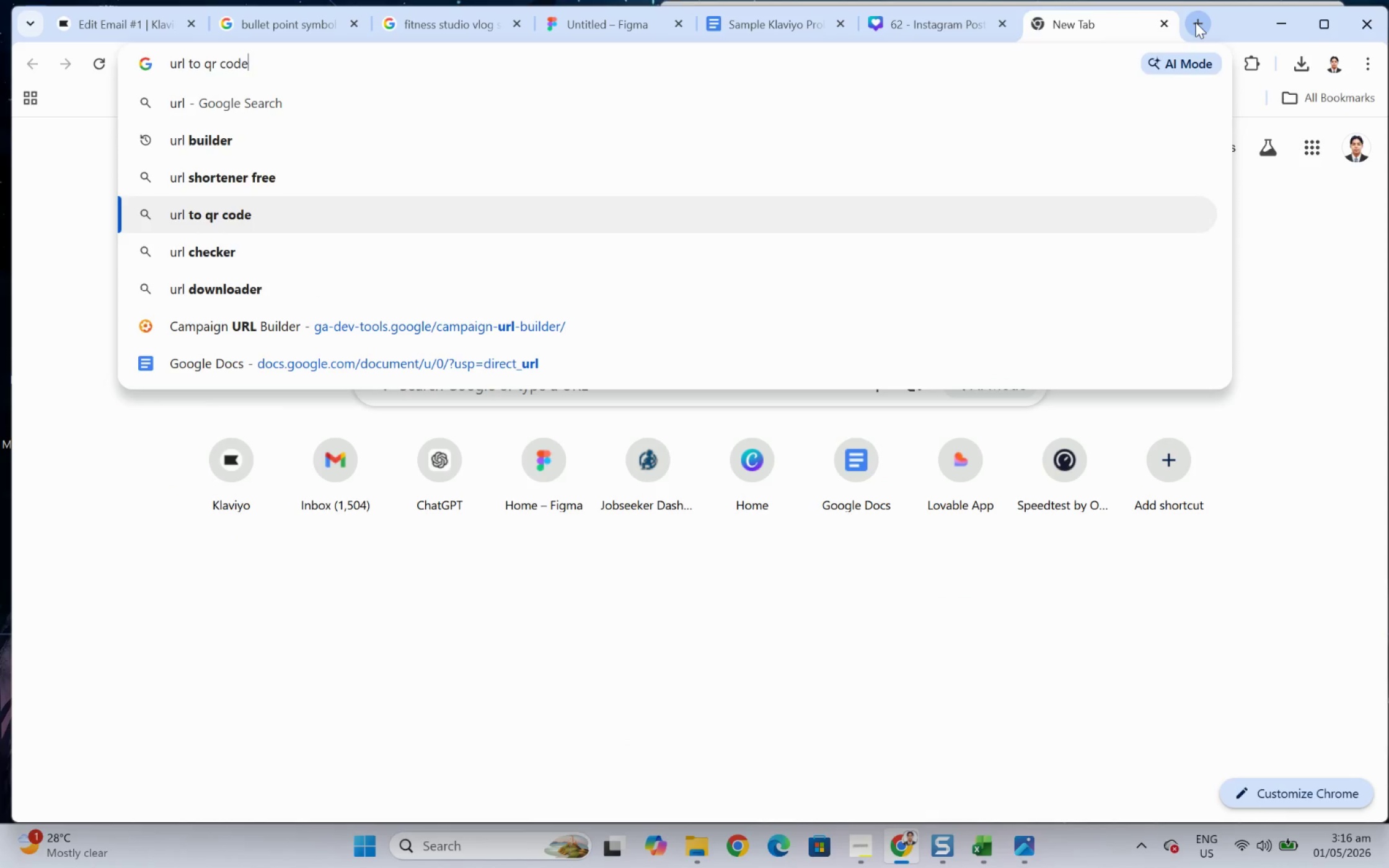 
key(ArrowDown)
 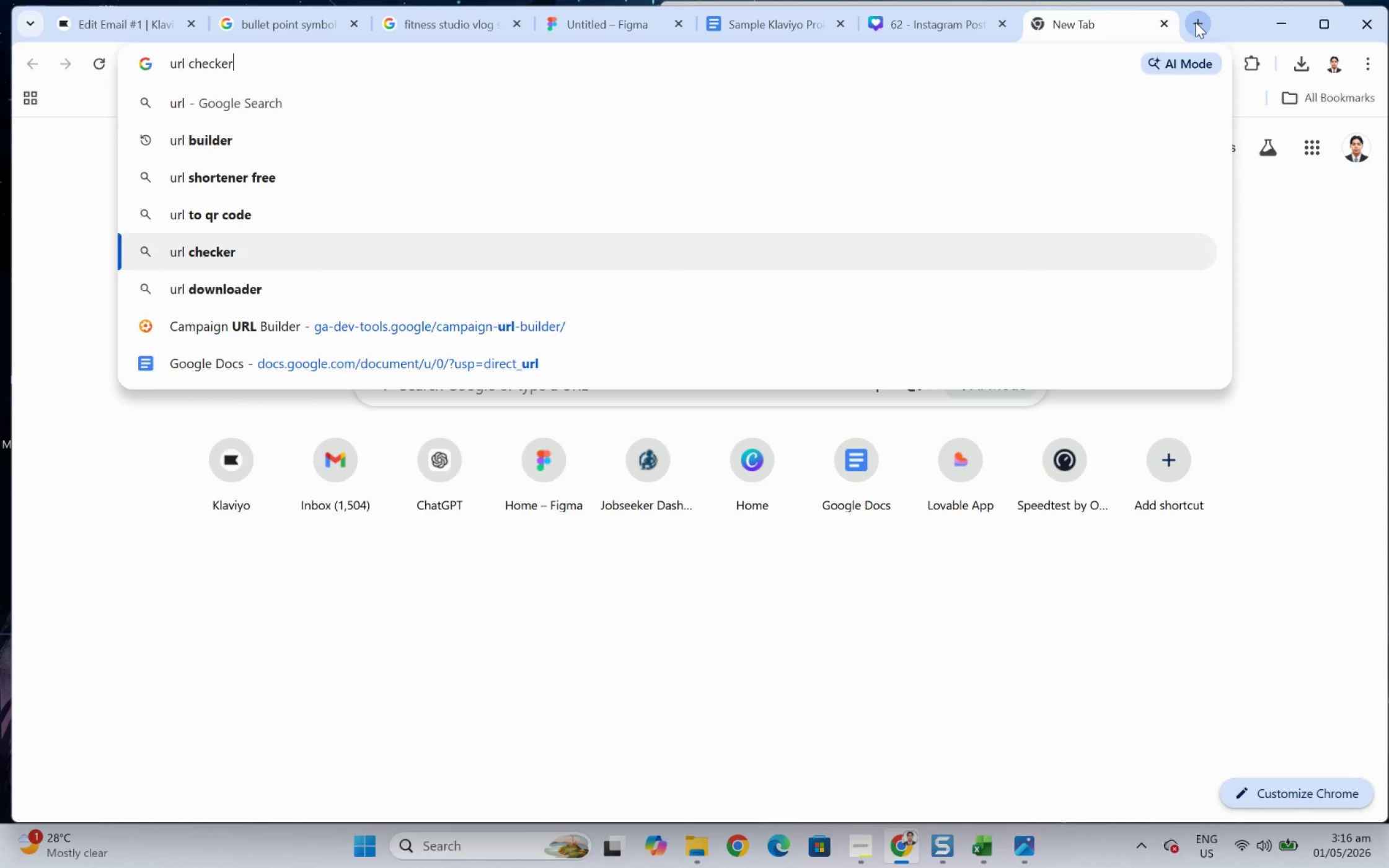 
key(ArrowDown)
 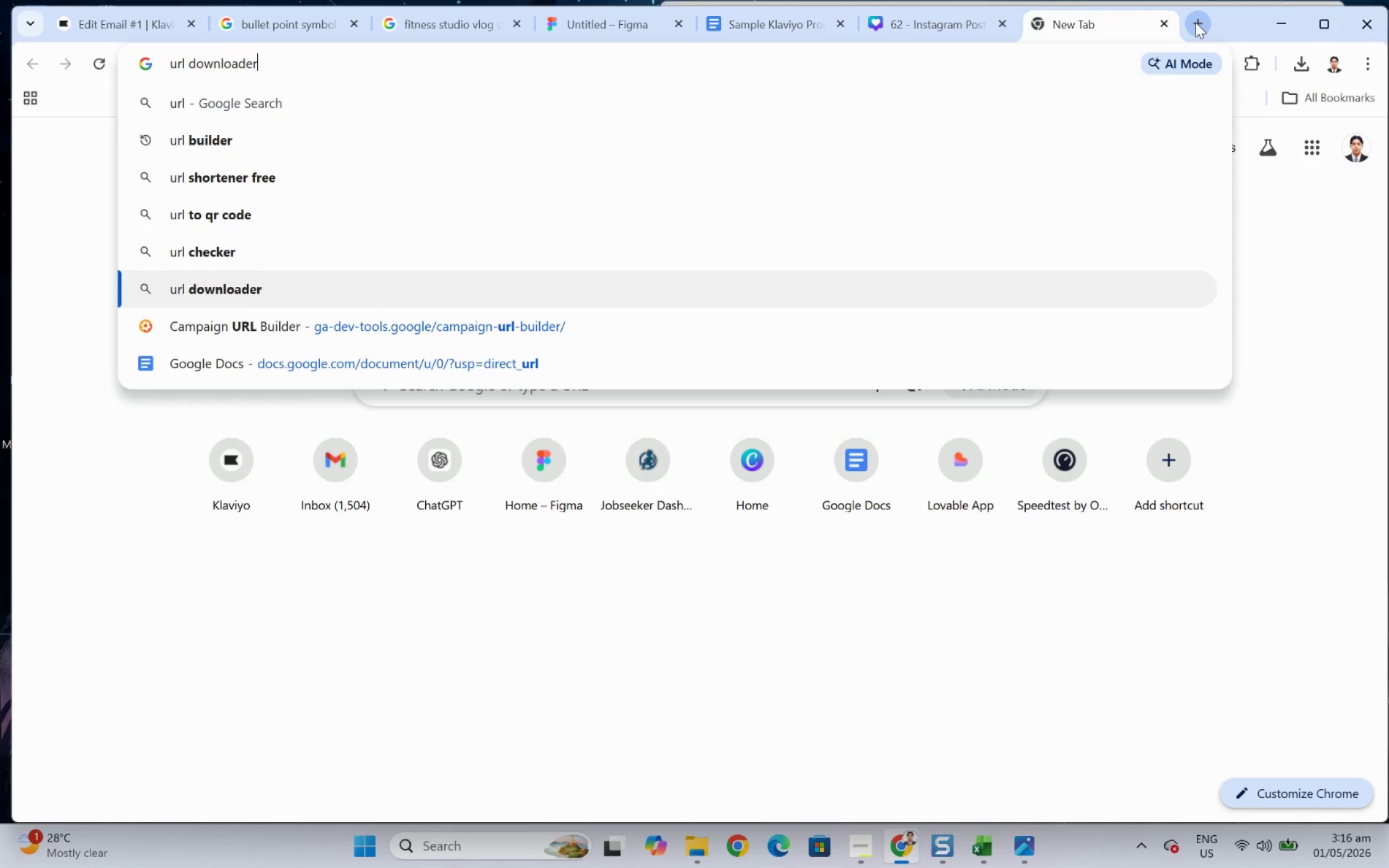 
key(ArrowDown)
 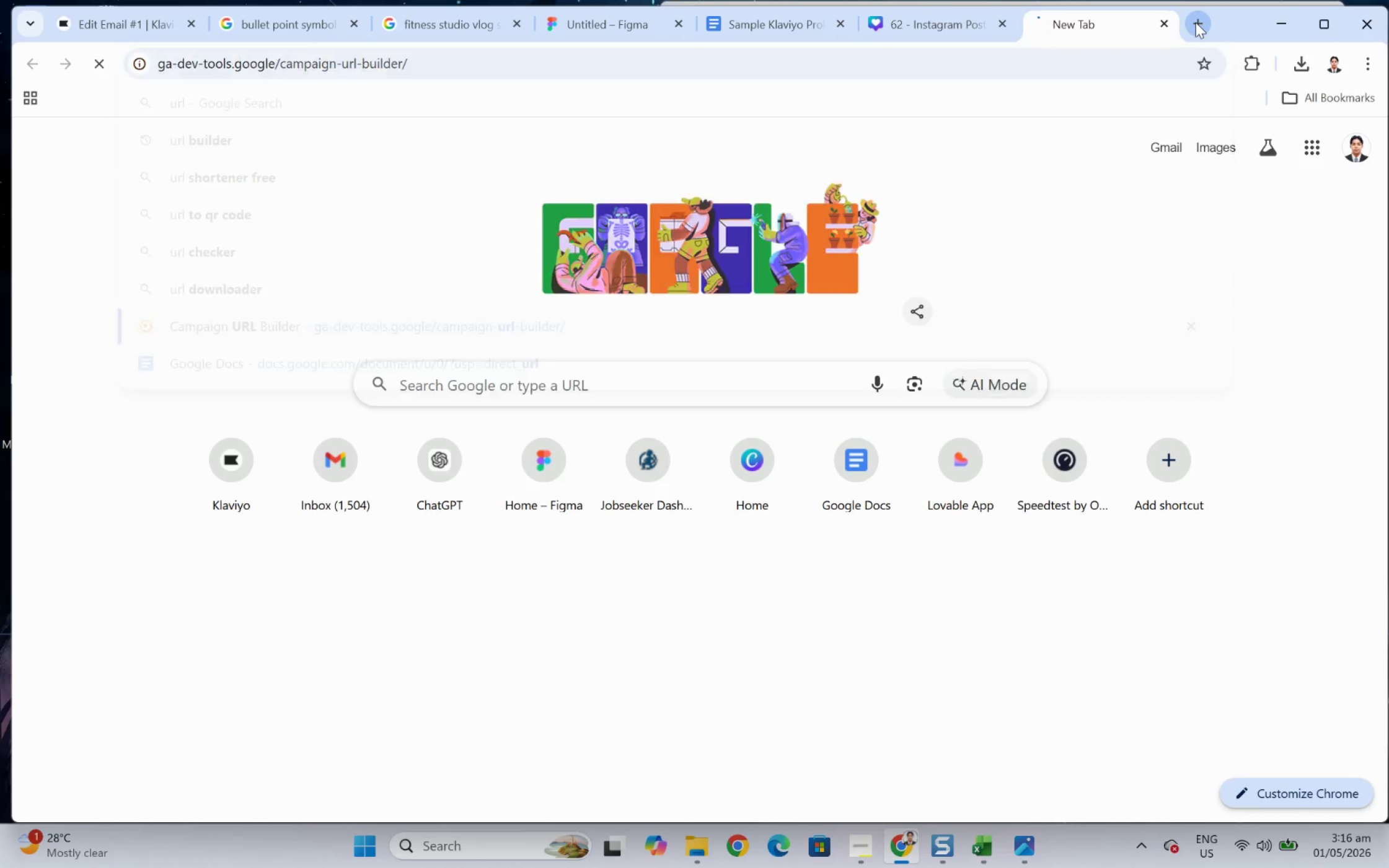 
key(Enter)
 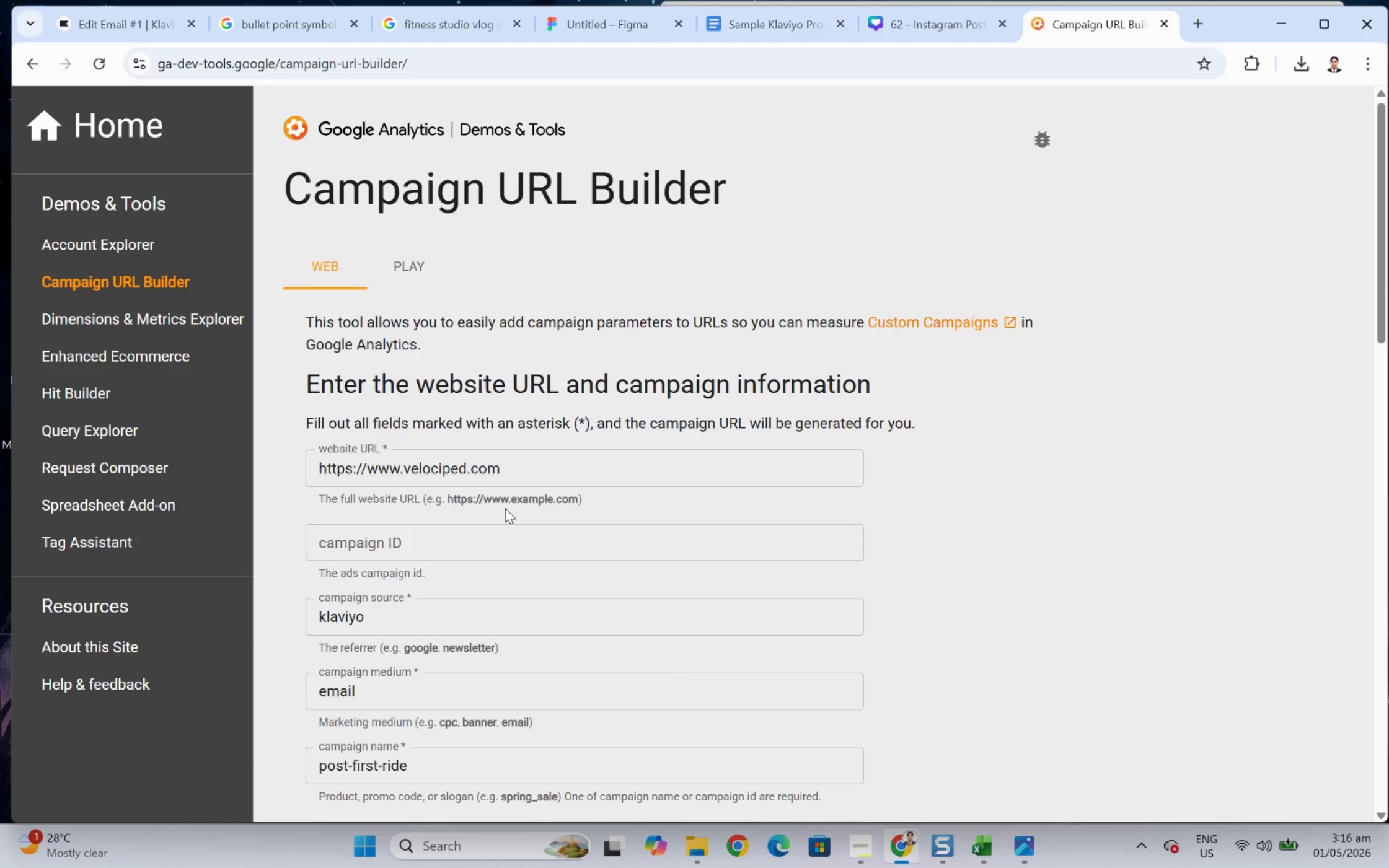 
double_click([526, 463])
 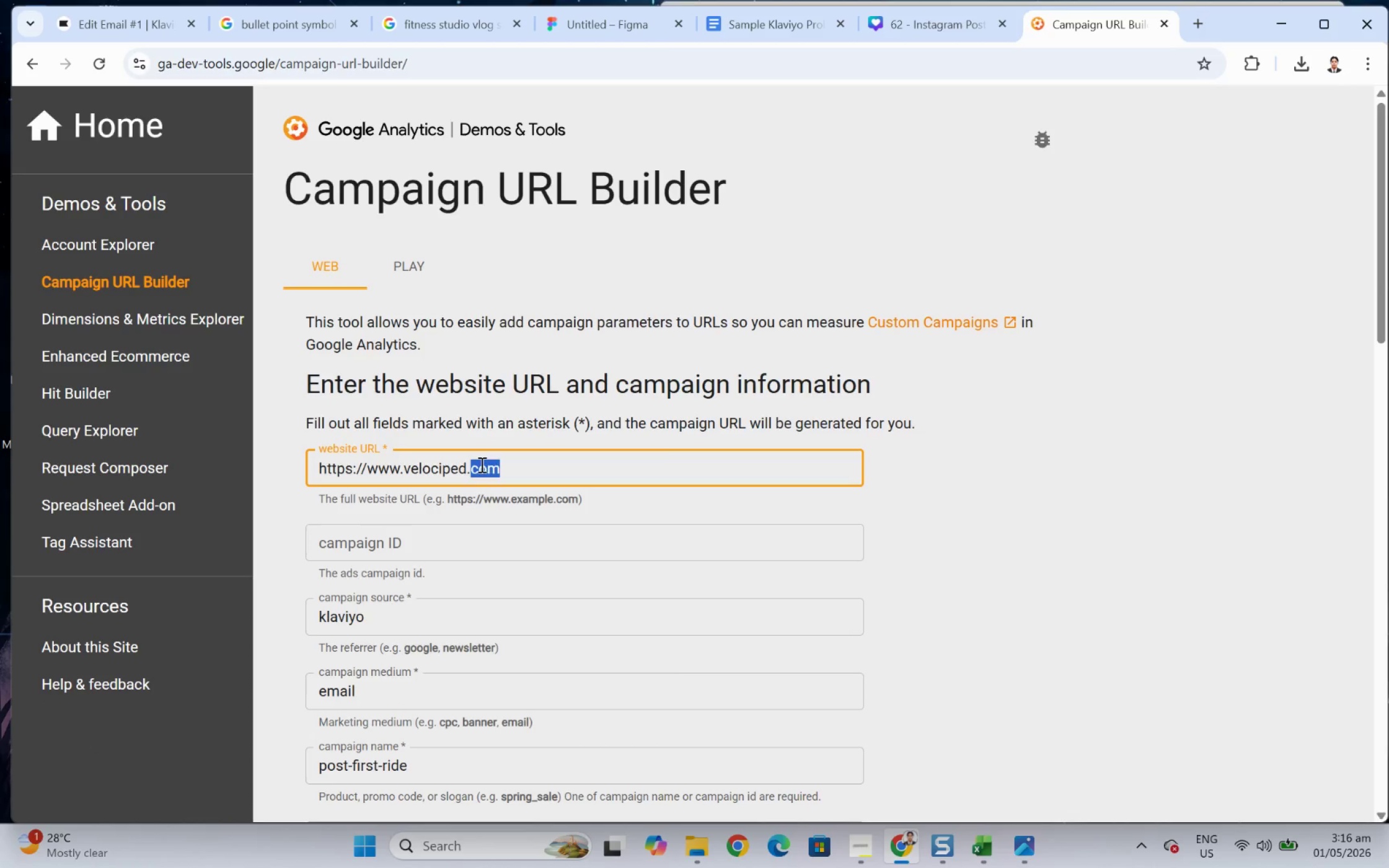 
left_click([479, 464])
 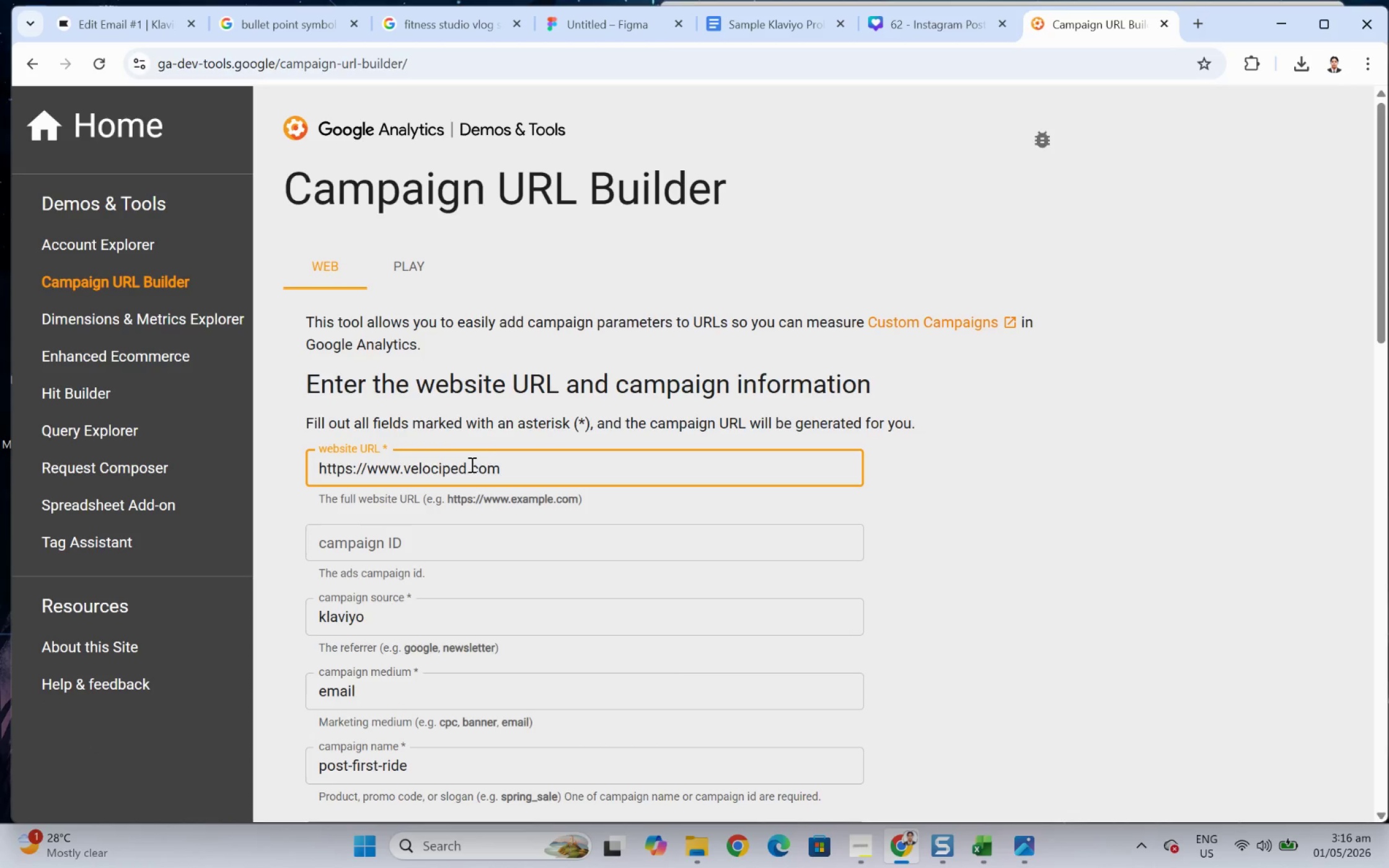 
left_click_drag(start_coordinate=[469, 464], to_coordinate=[424, 464])
 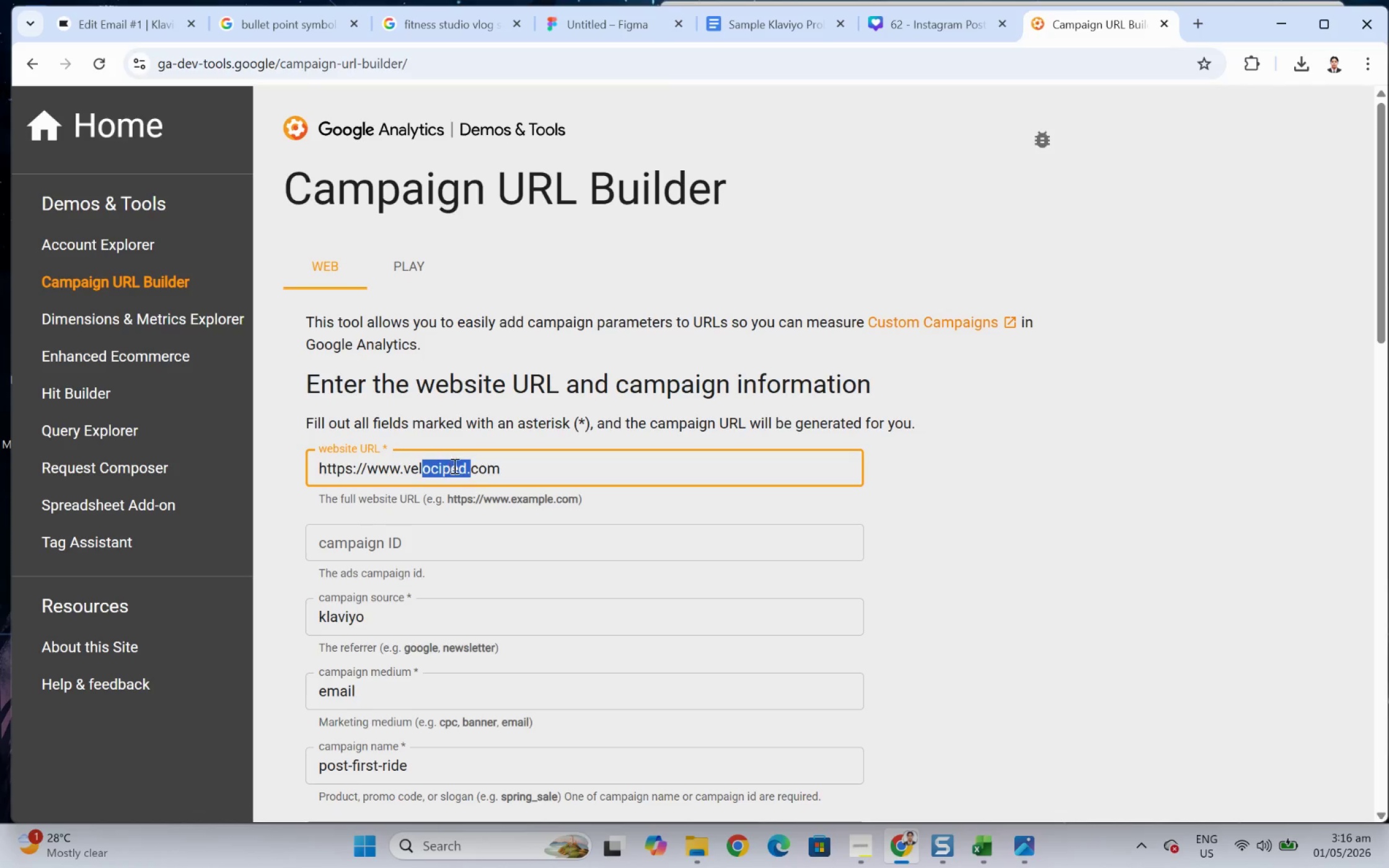 
left_click([453, 465])
 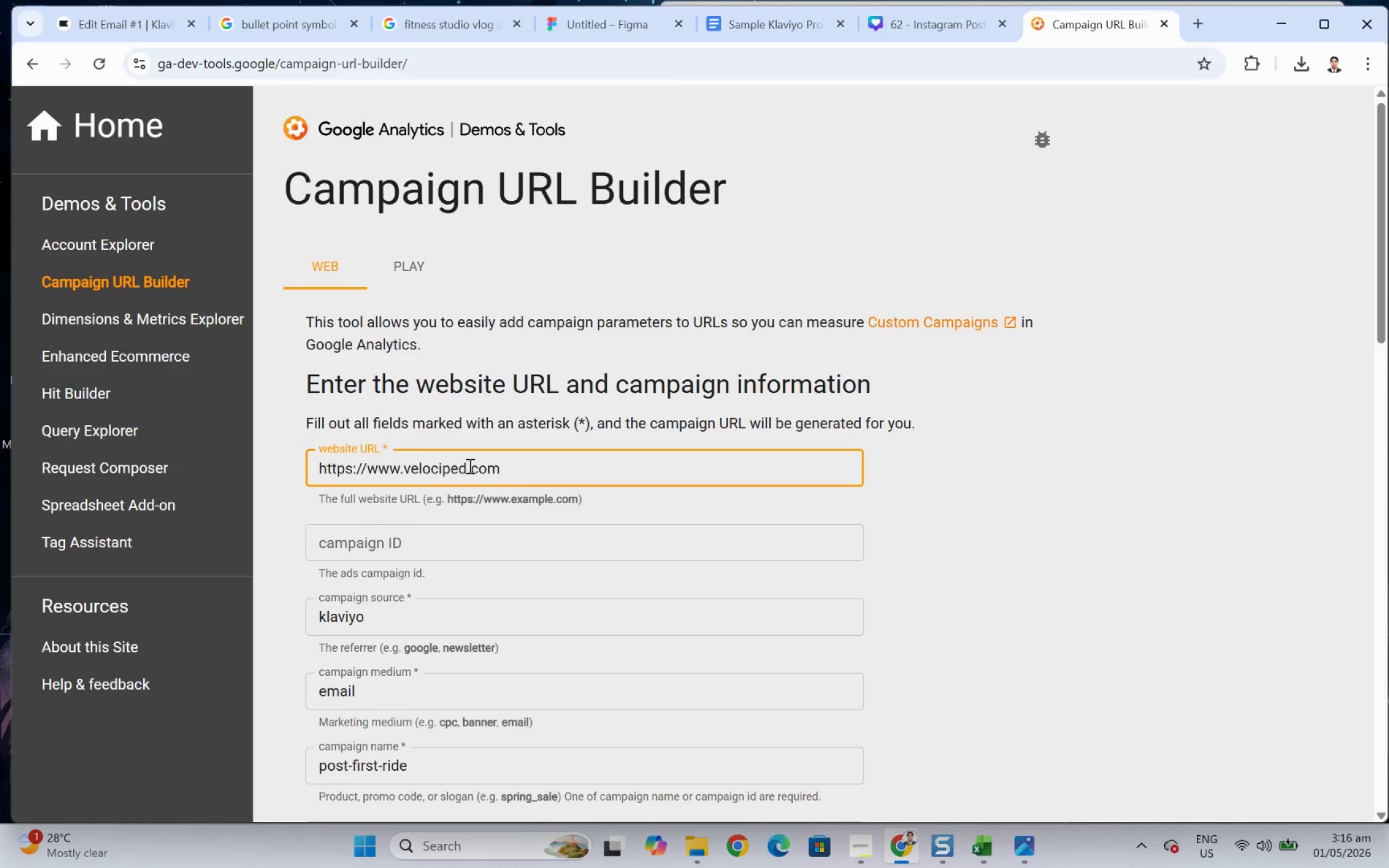 
left_click_drag(start_coordinate=[469, 465], to_coordinate=[405, 465])
 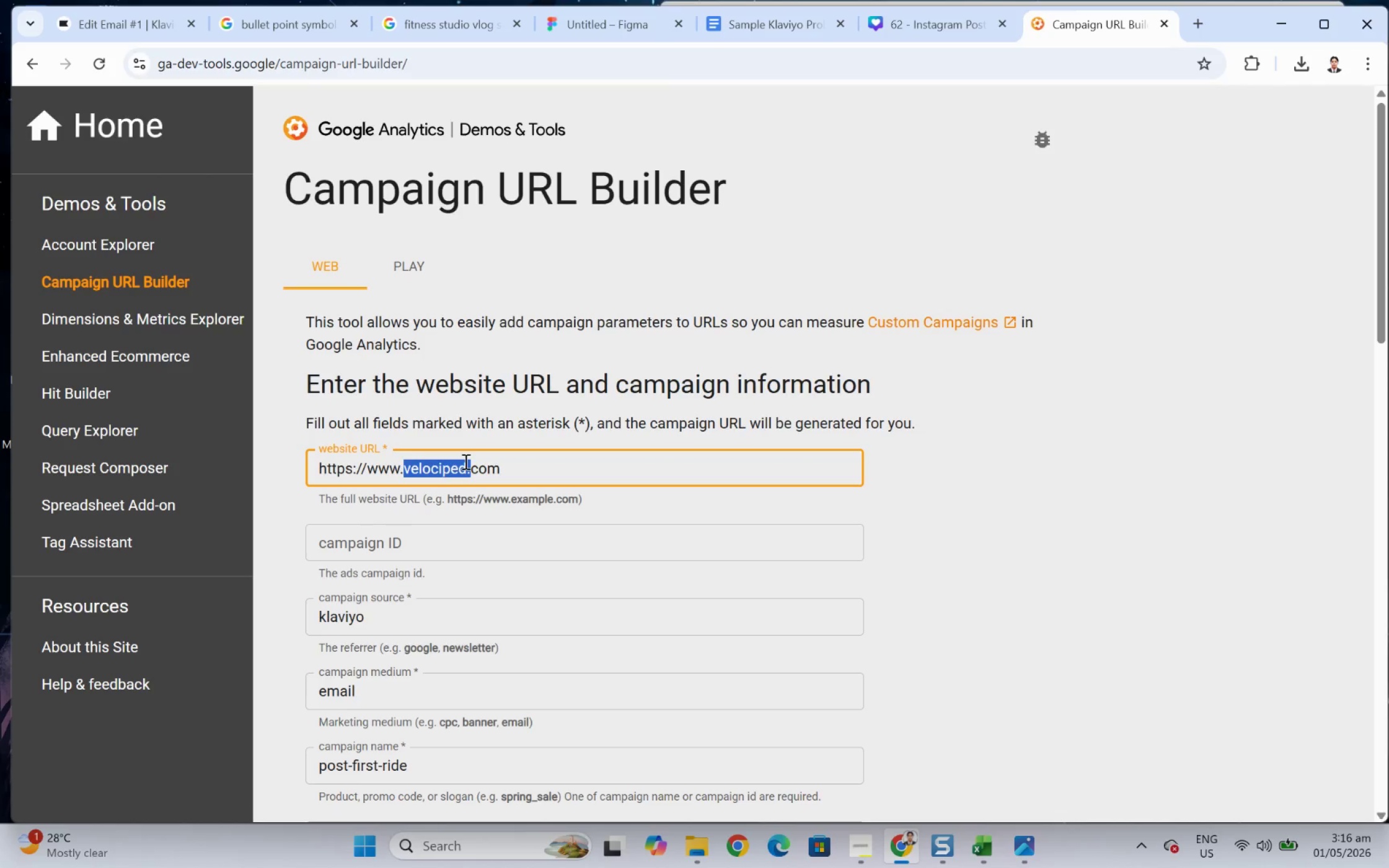 
type(glazeandgossip)
 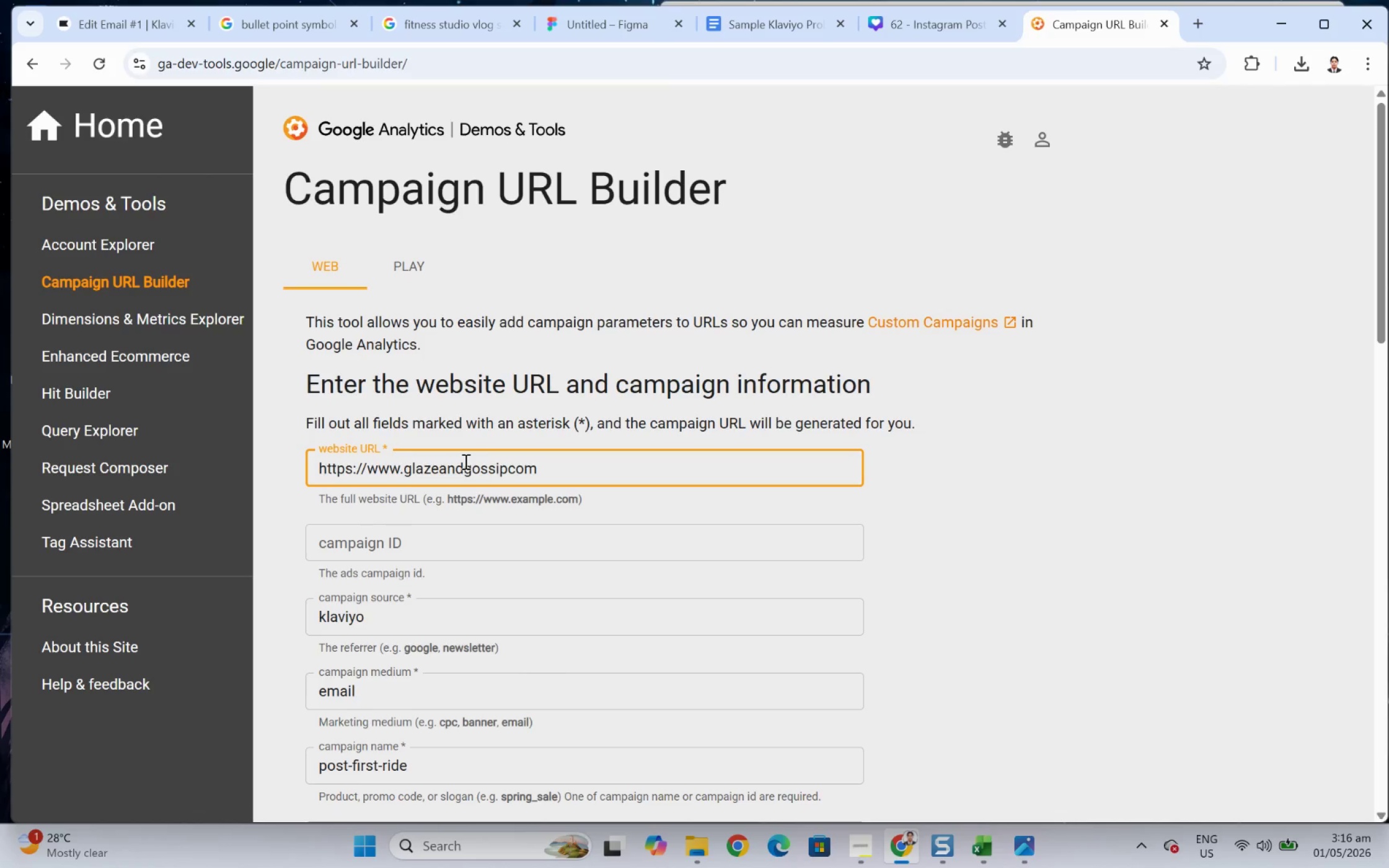 
key(Control+ControlLeft)
 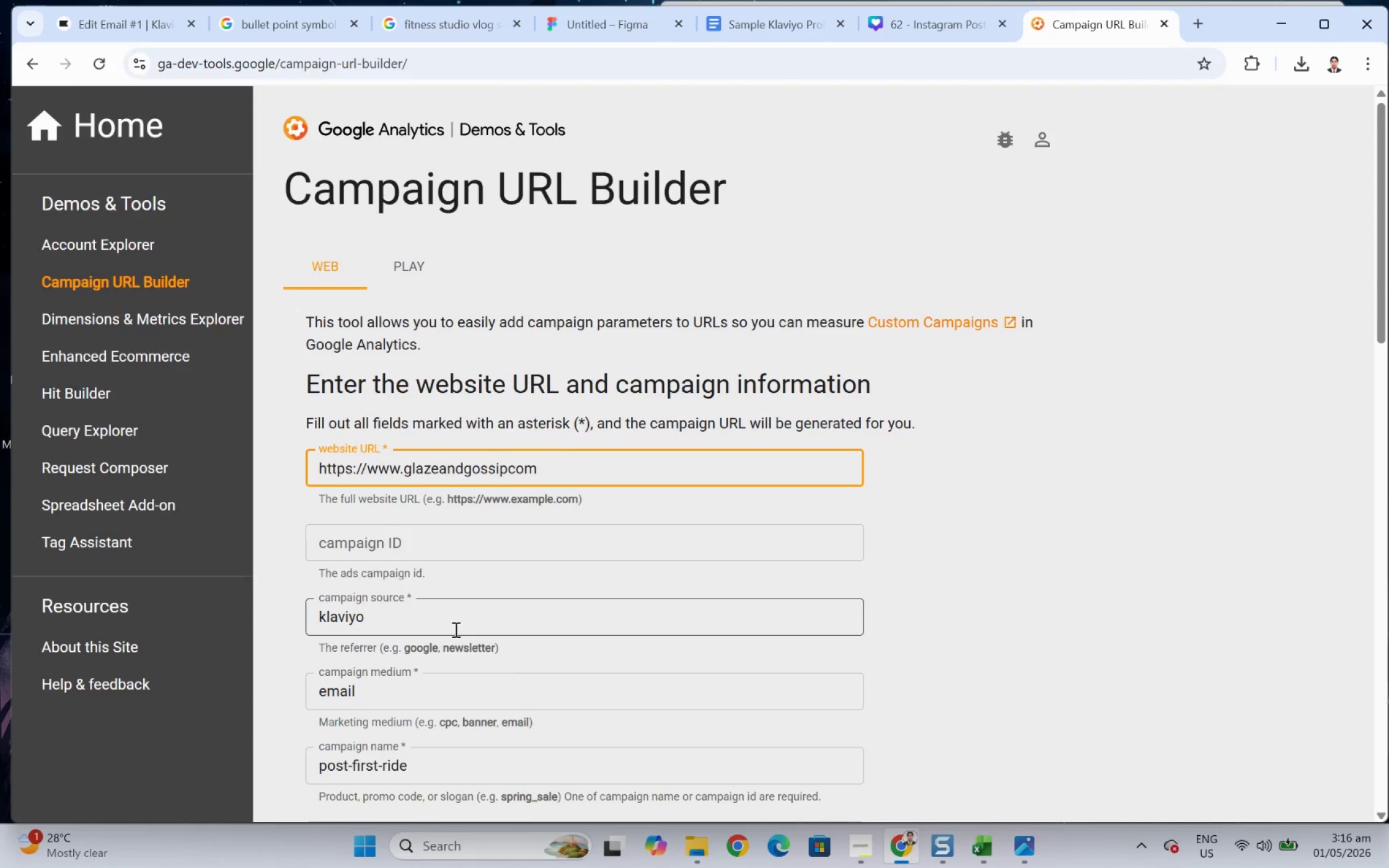 
scroll: coordinate [454, 630], scroll_direction: down, amount: 2.0
 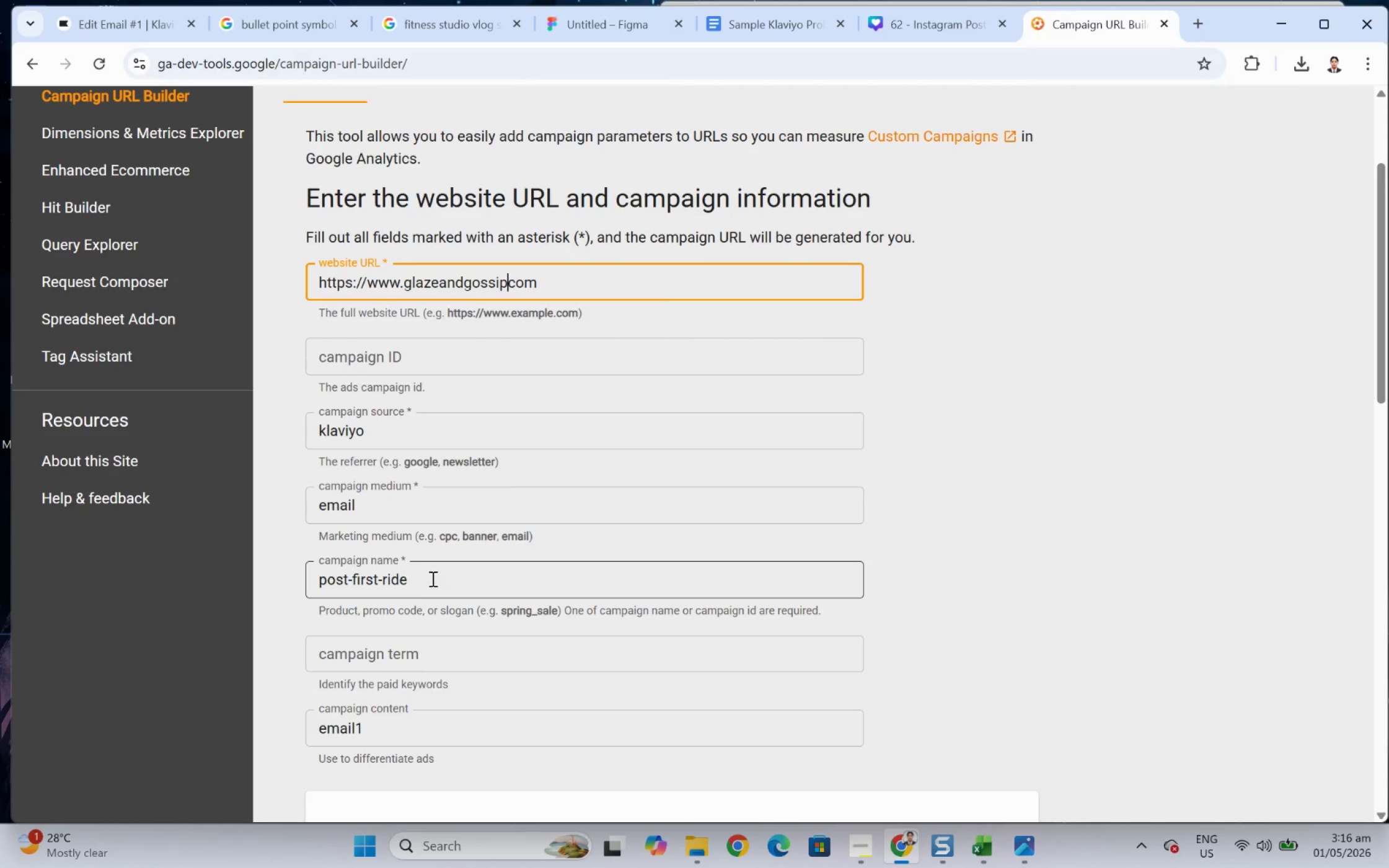 
double_click([431, 577])
 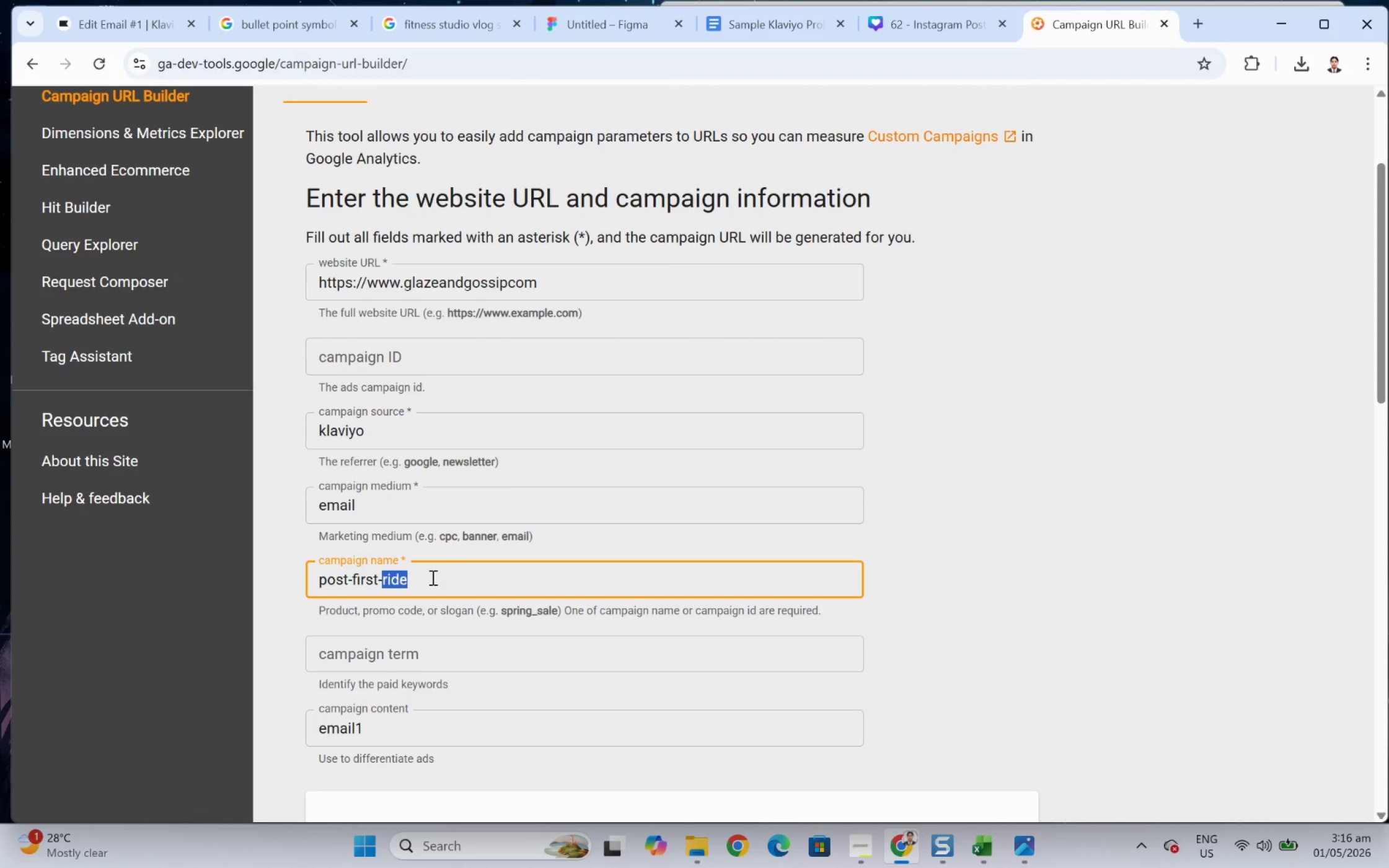 
triple_click([431, 577])
 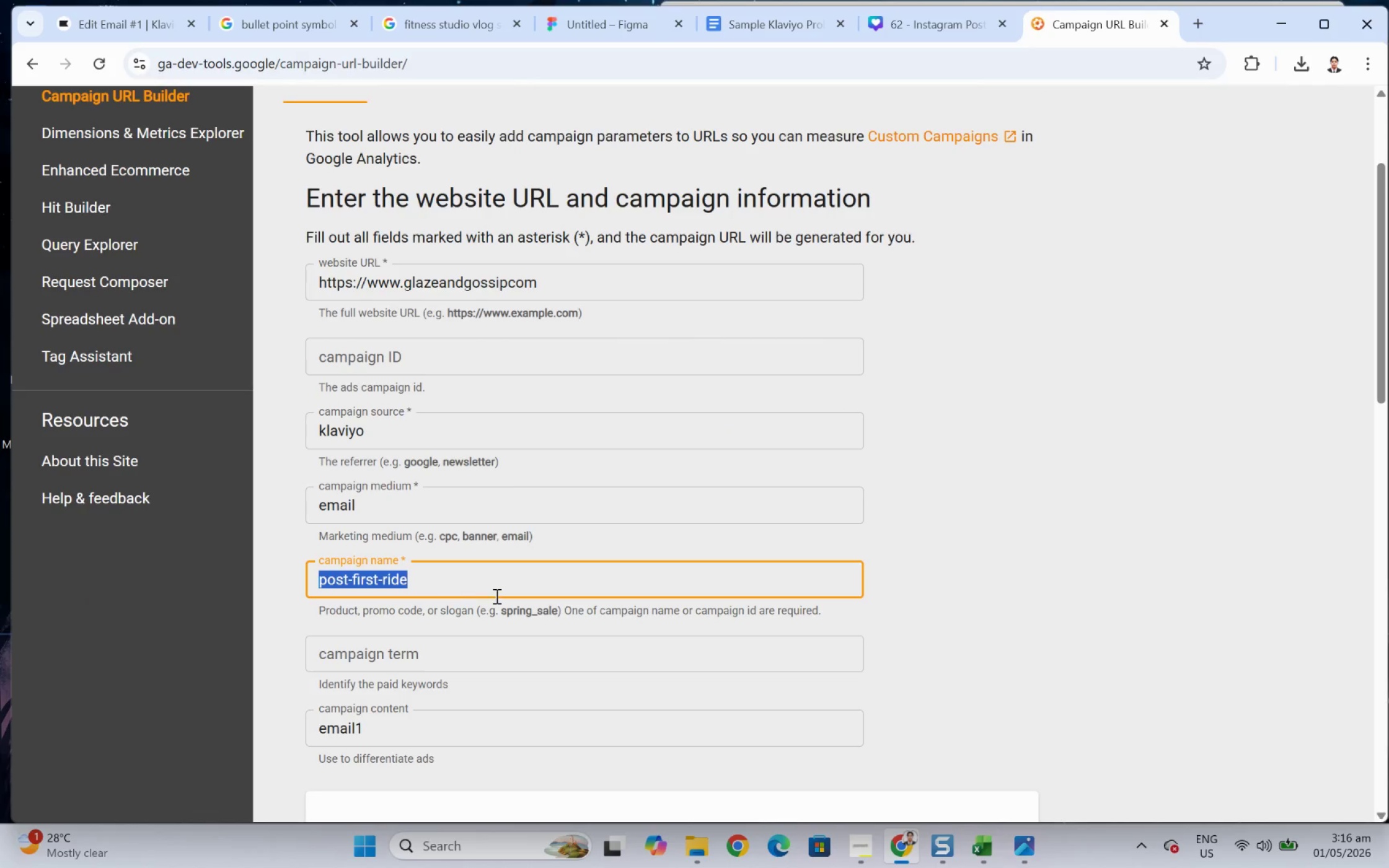 
key(Backspace)
 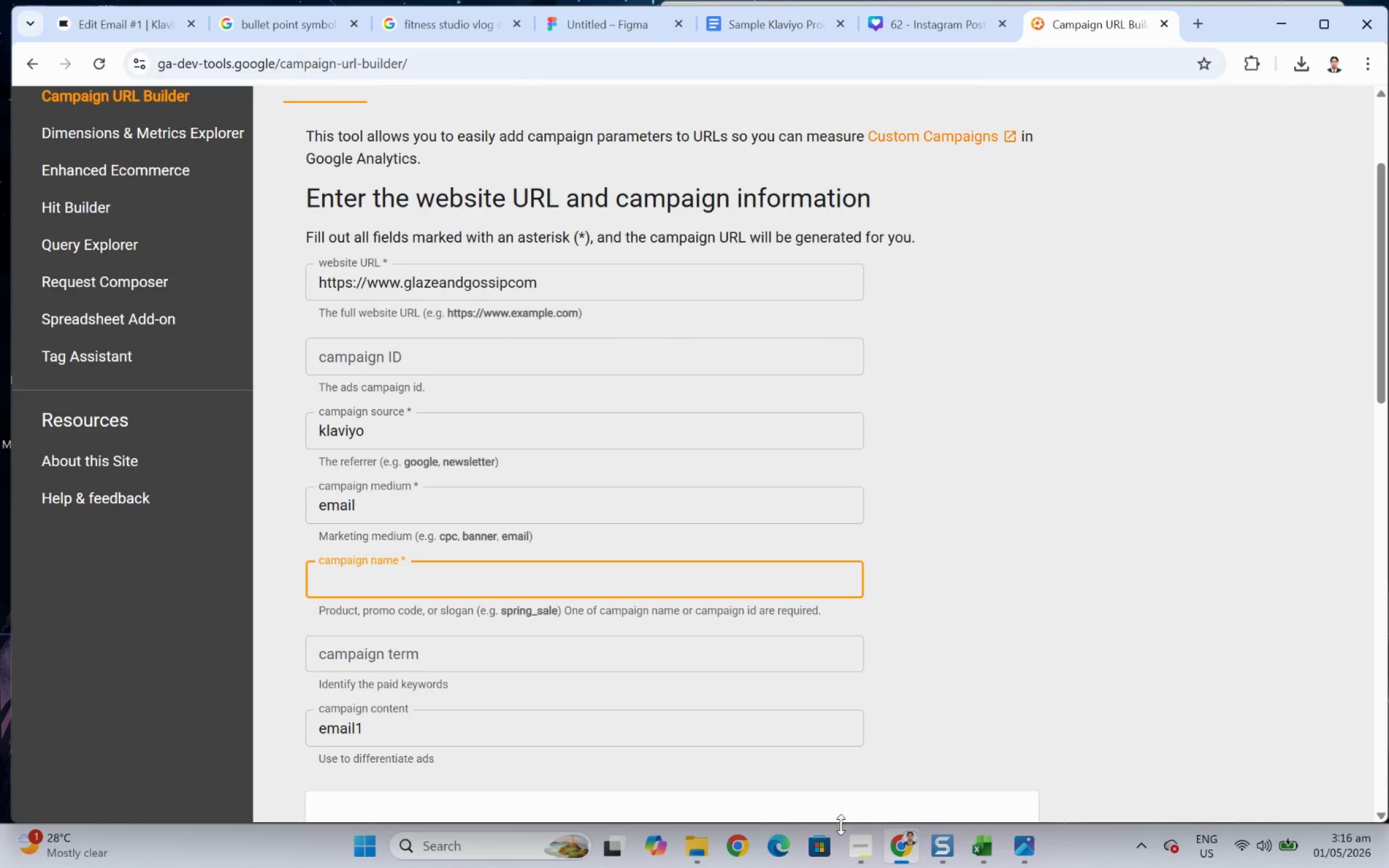 
left_click([868, 849])